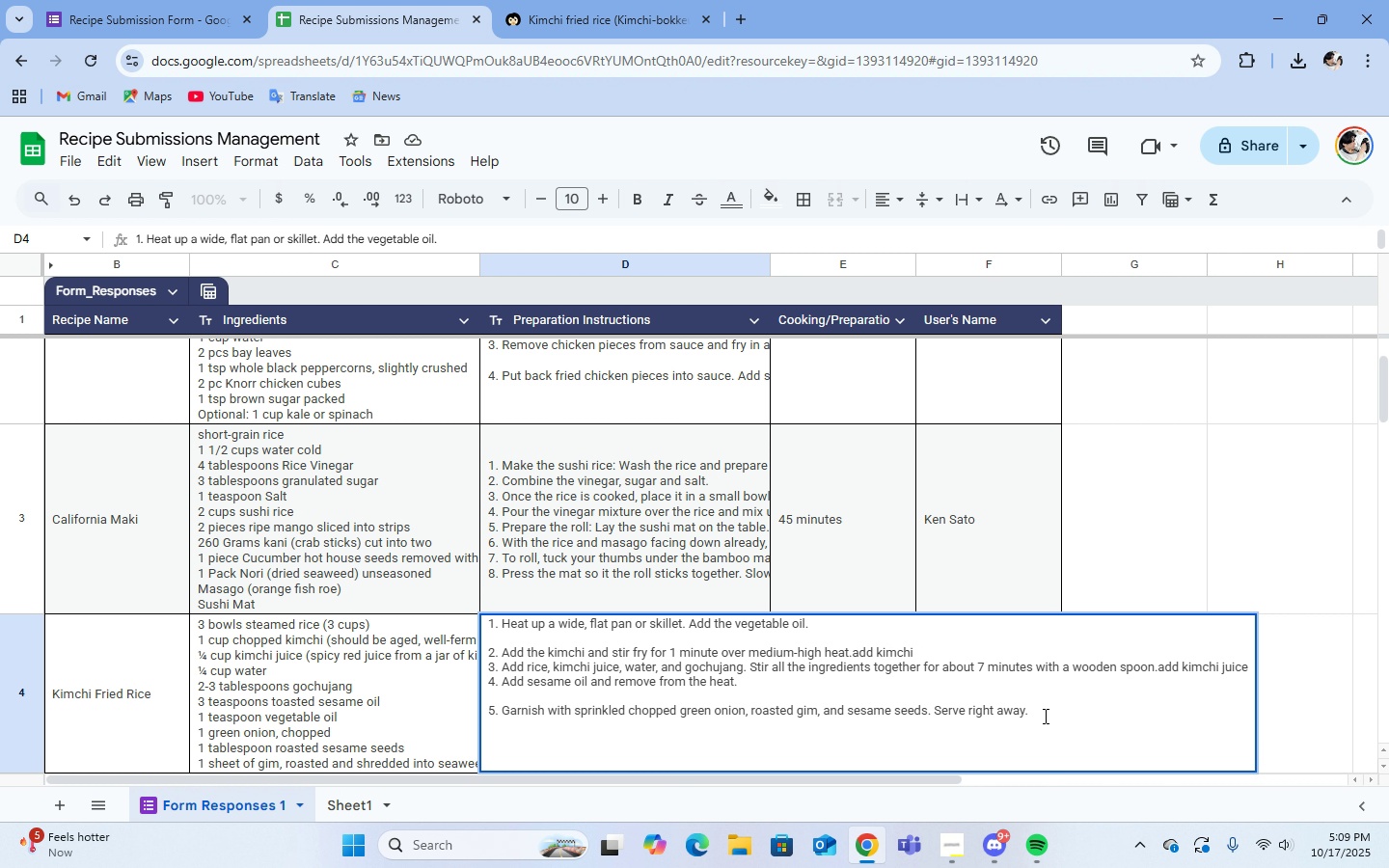 
left_click([1046, 712])
 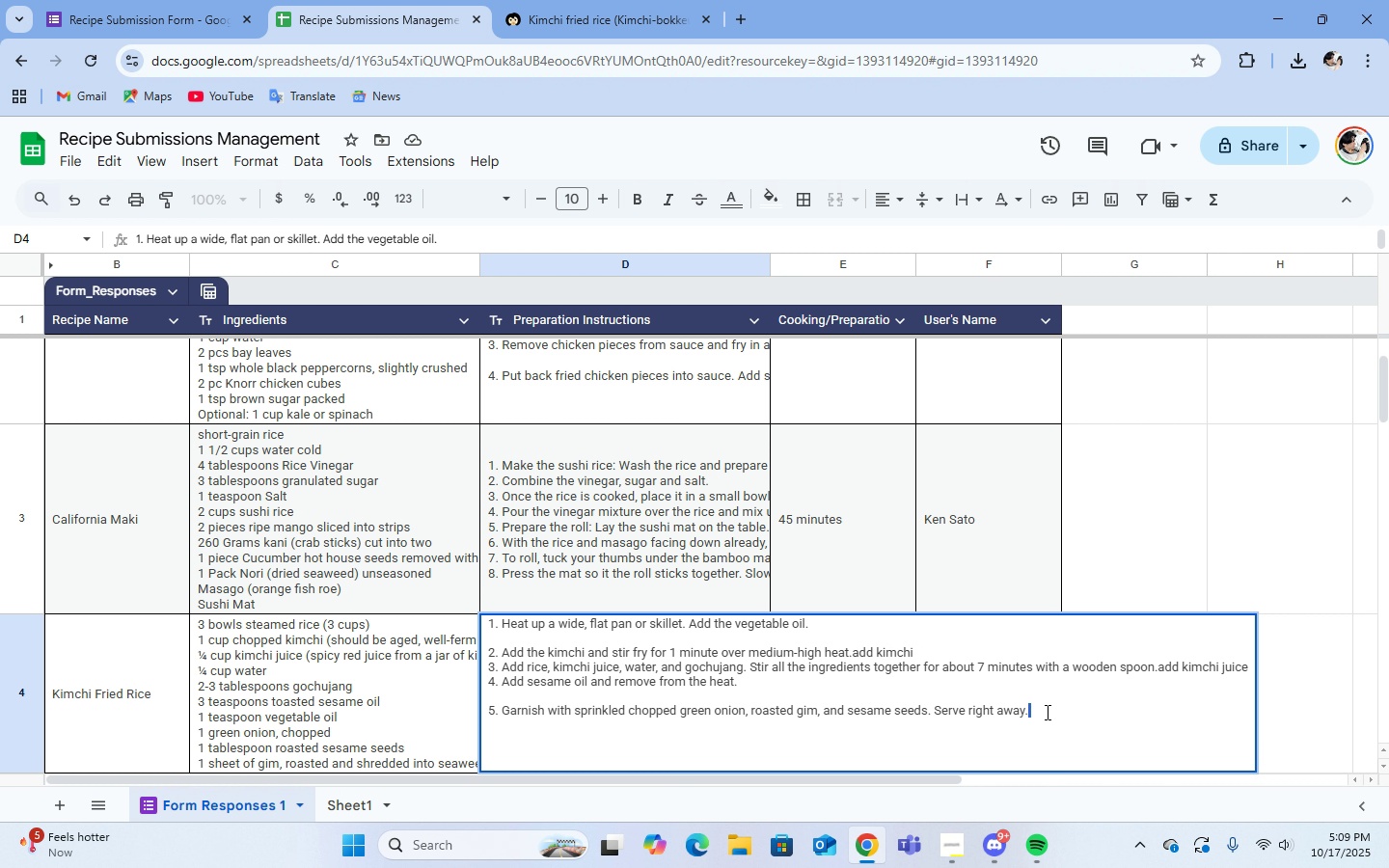 
left_click_drag(start_coordinate=[1046, 712], to_coordinate=[489, 609])
 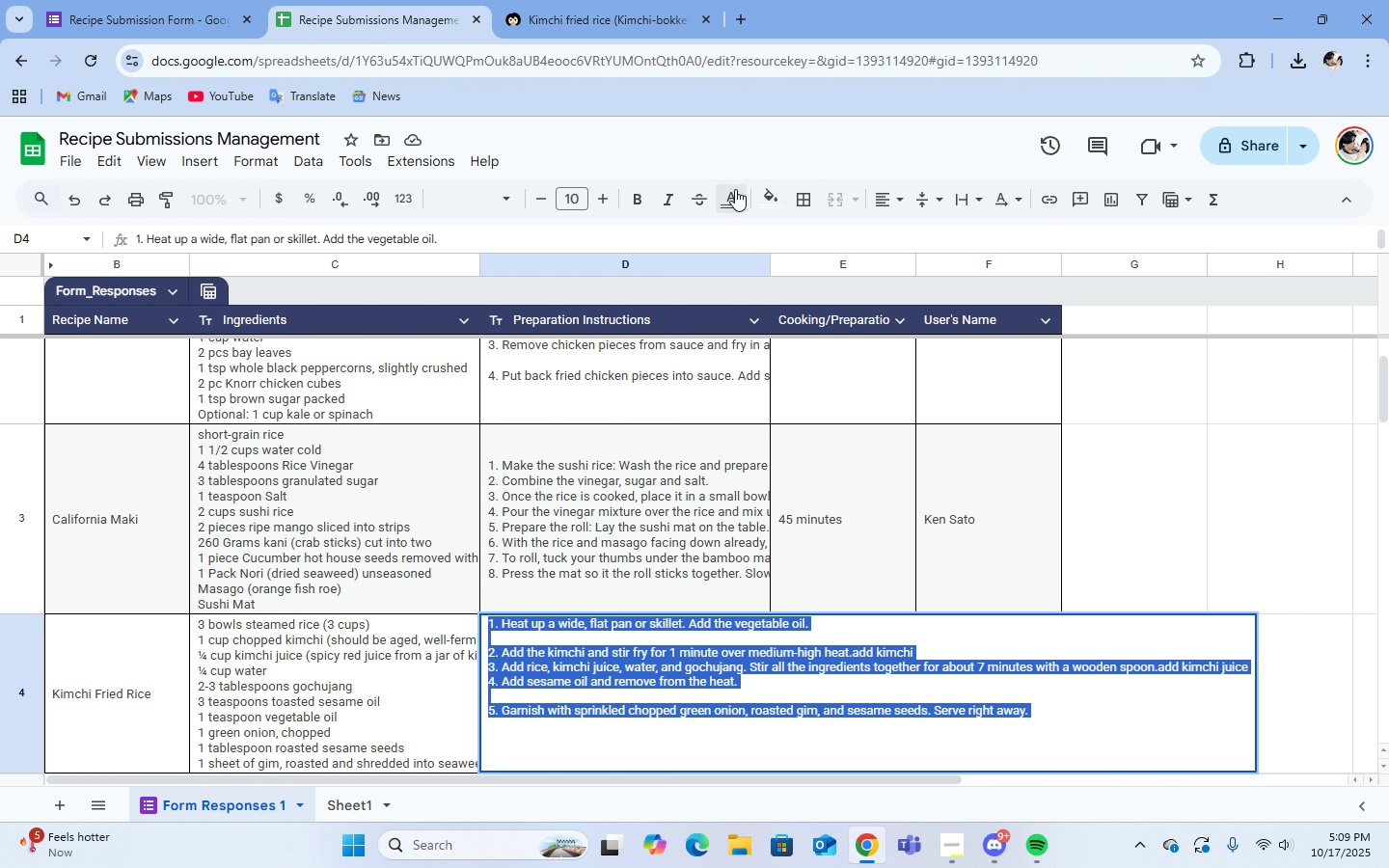 
left_click([735, 189])
 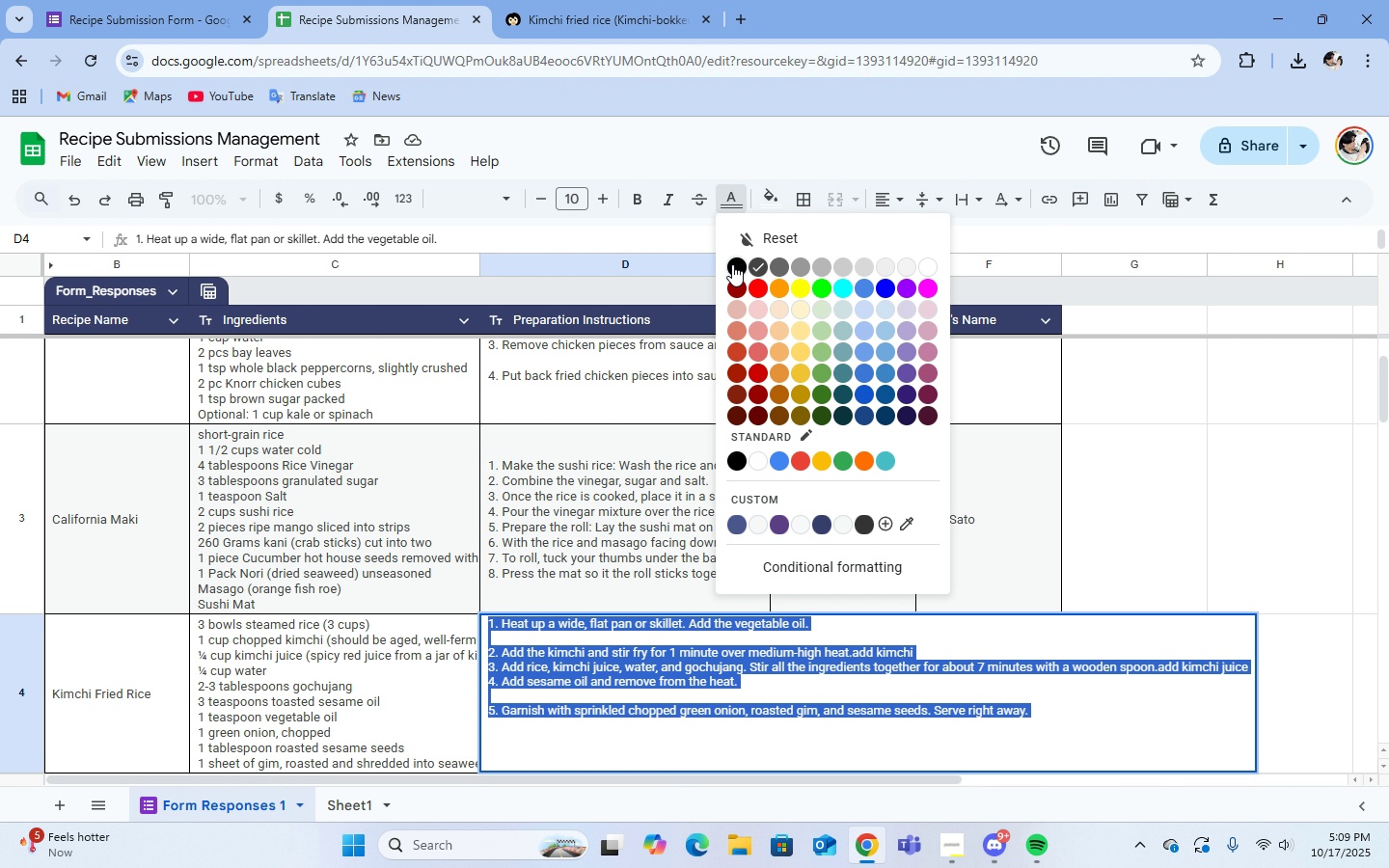 
left_click([732, 264])
 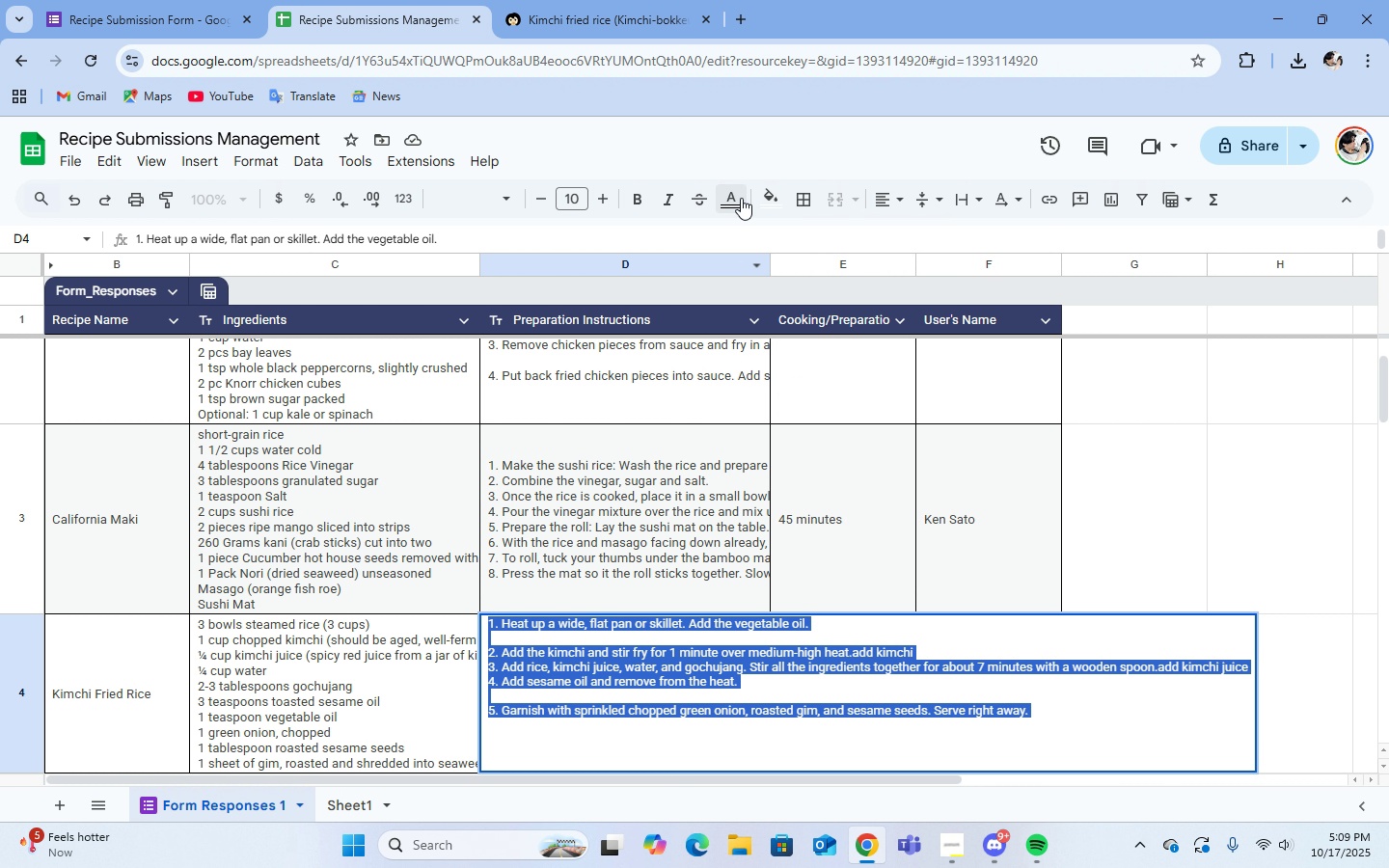 
left_click([741, 198])
 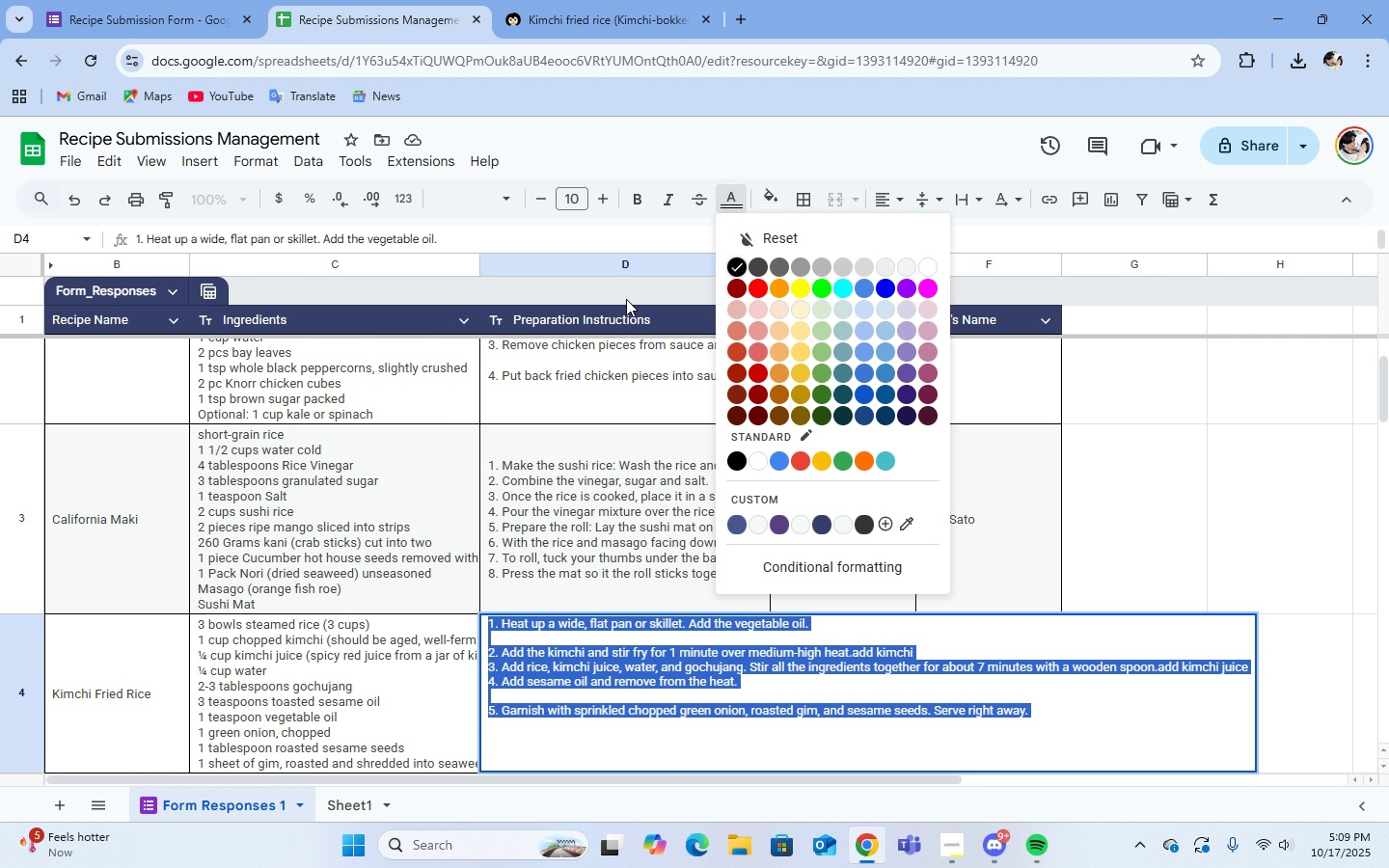 
left_click([625, 297])
 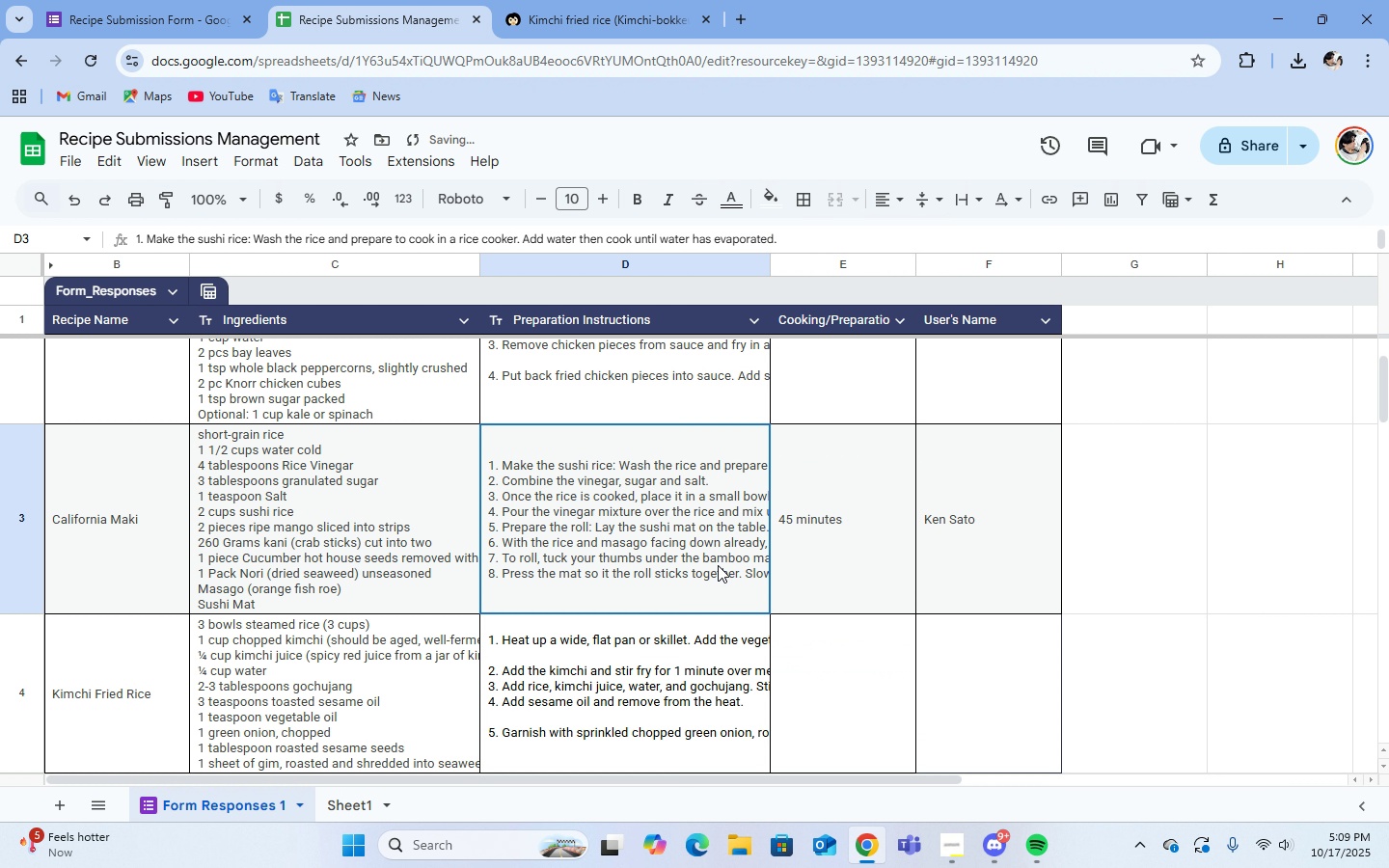 
left_click([718, 565])
 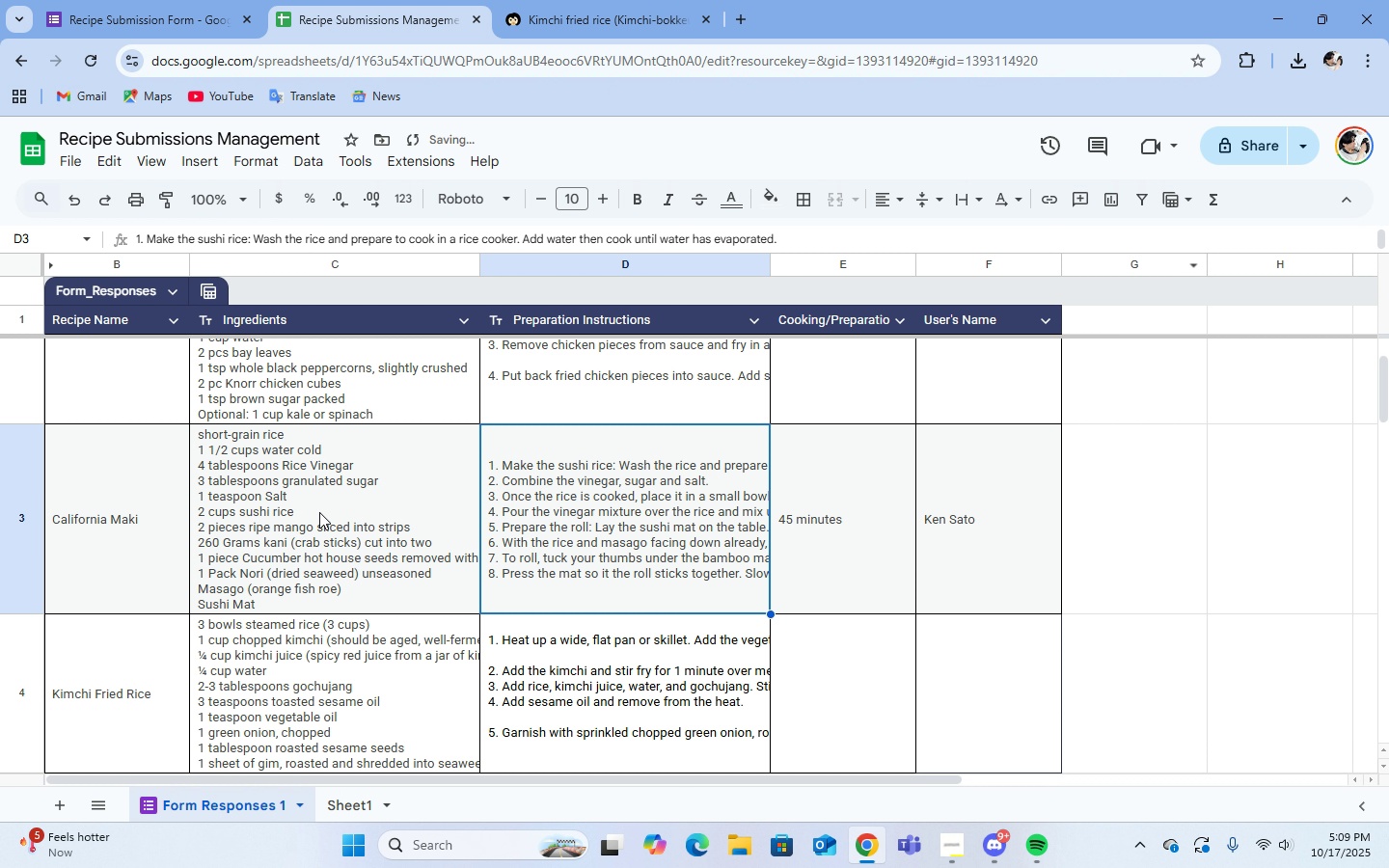 
scroll: coordinate [404, 627], scroll_direction: up, amount: 4.0
 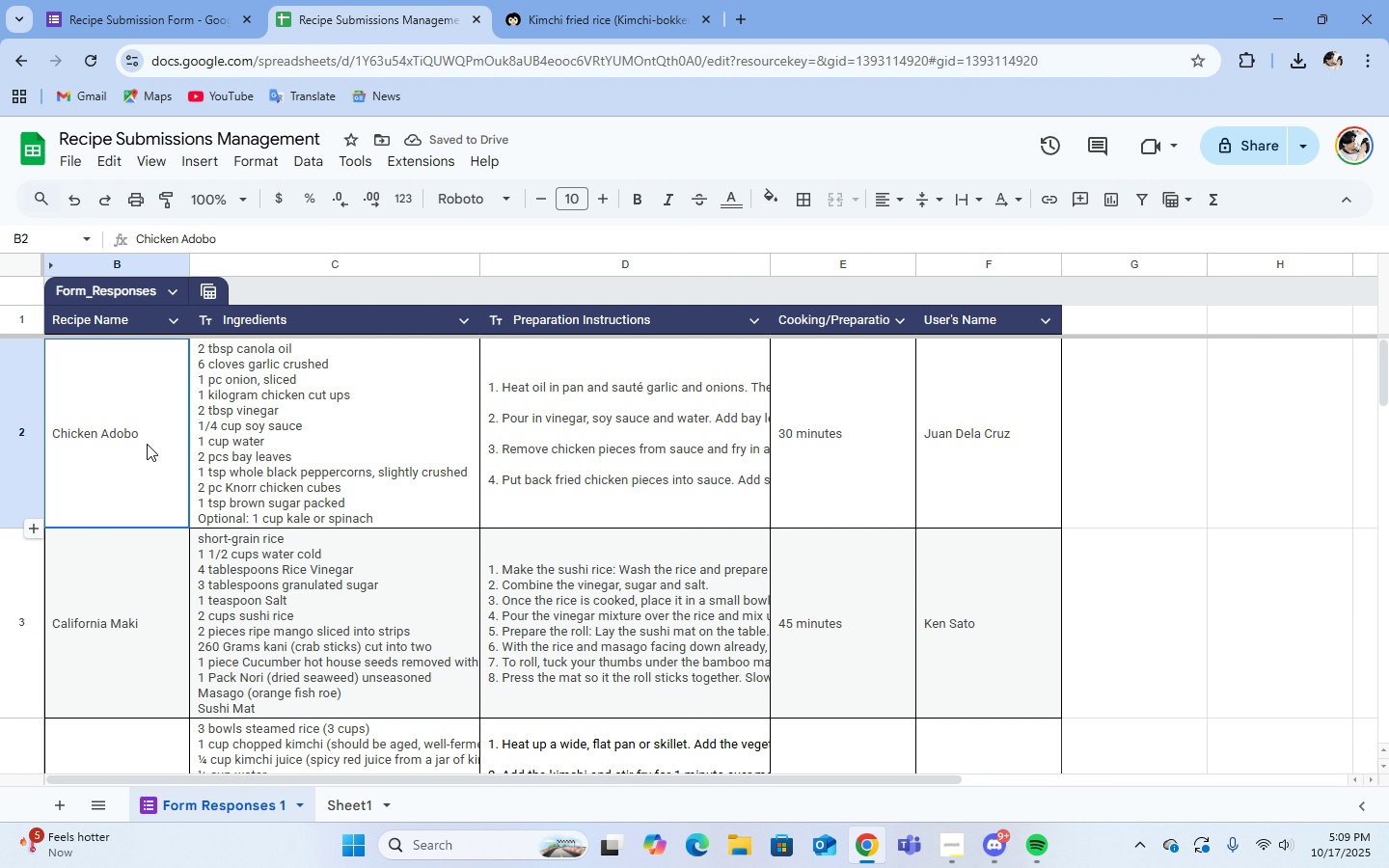 
left_click([147, 444])
 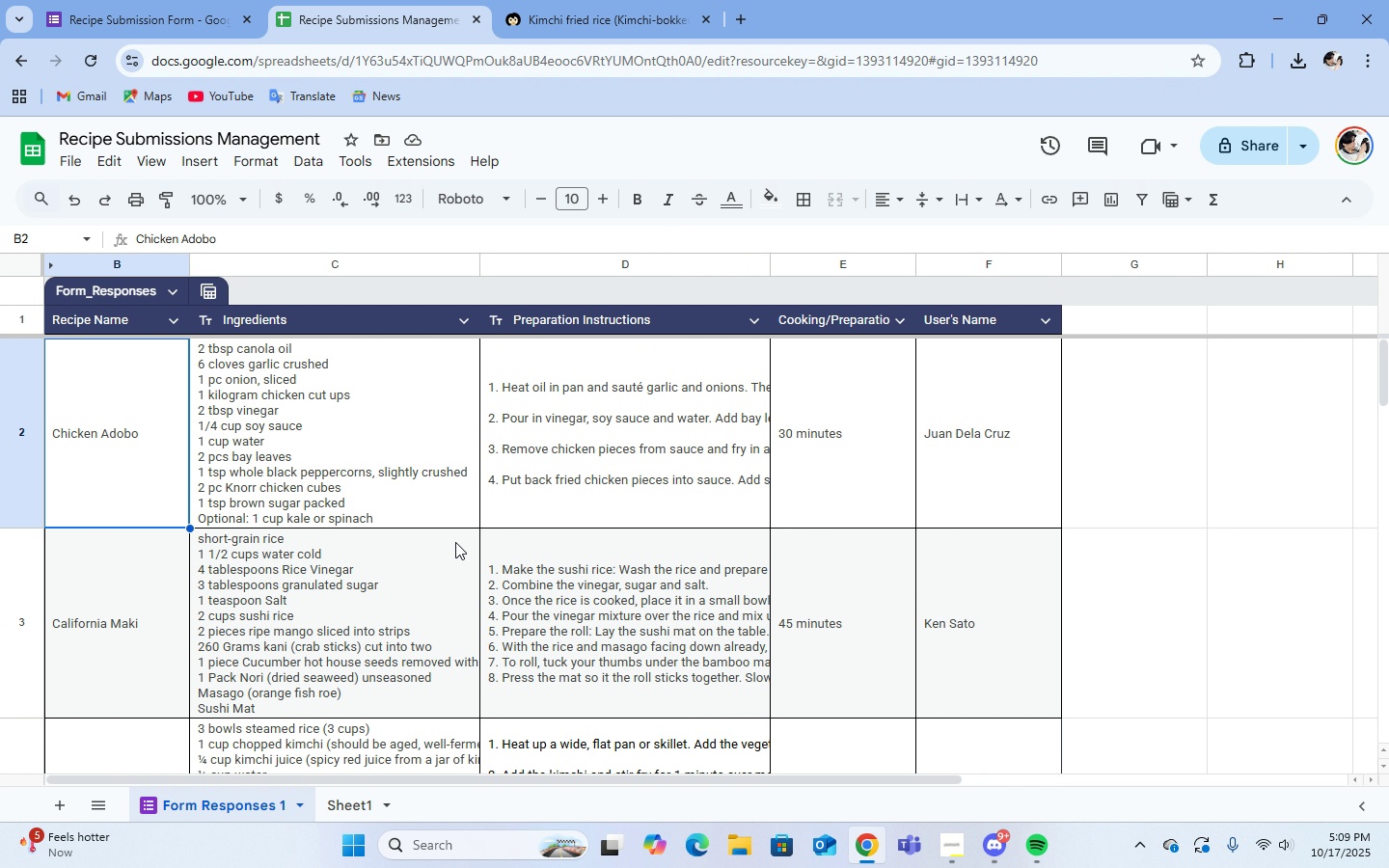 
key(Control+A)
 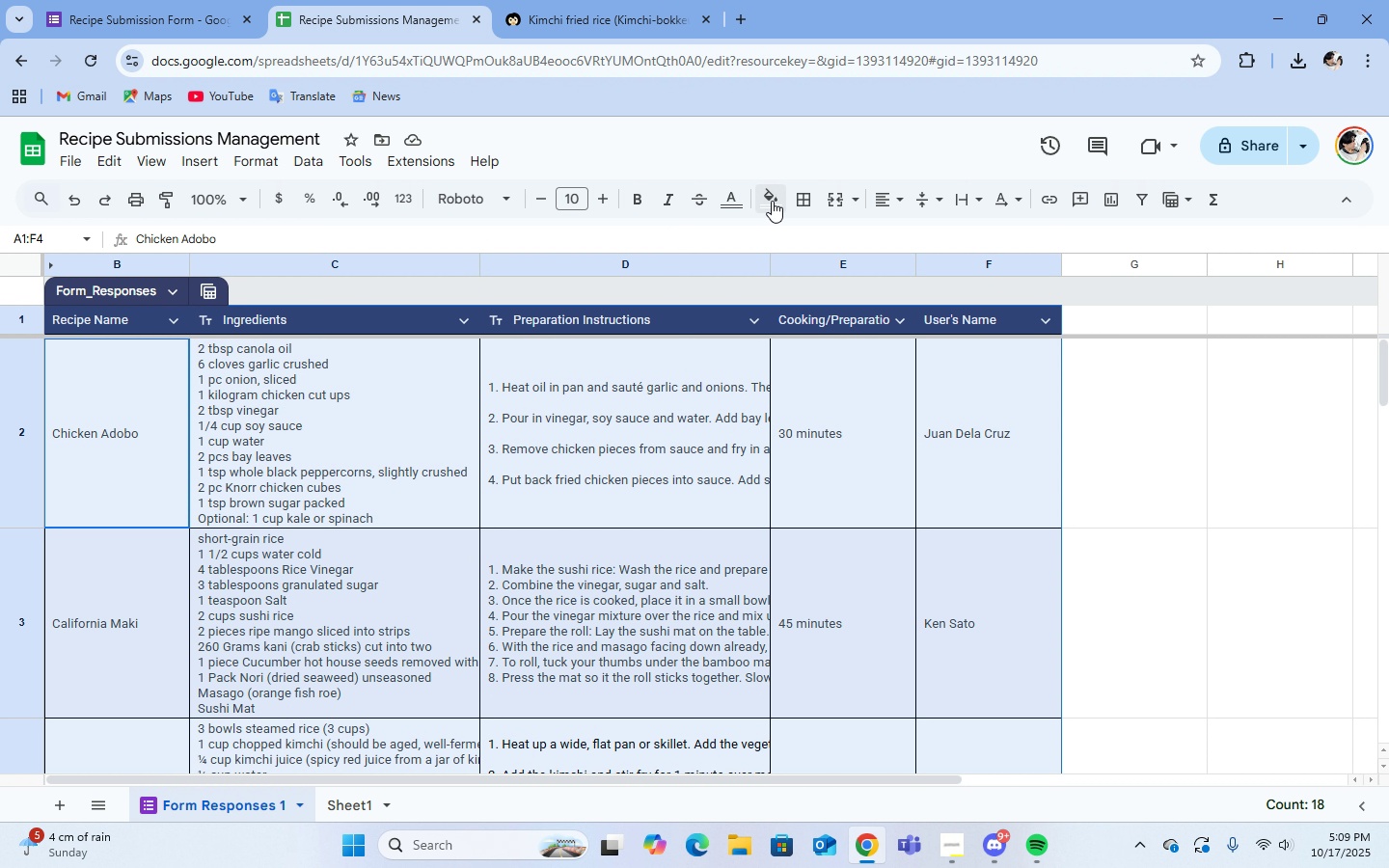 
left_click([732, 201])
 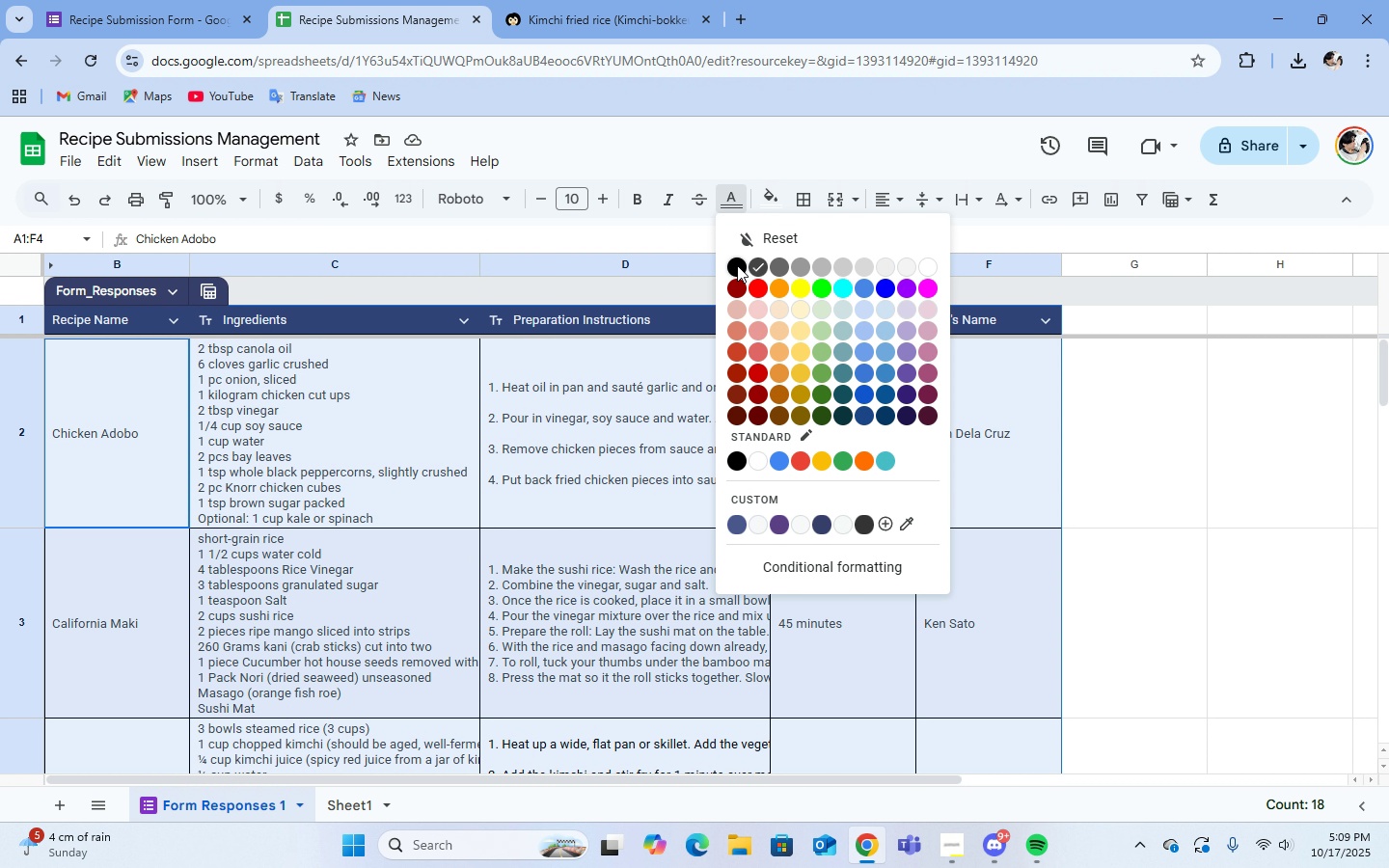 
left_click([737, 265])
 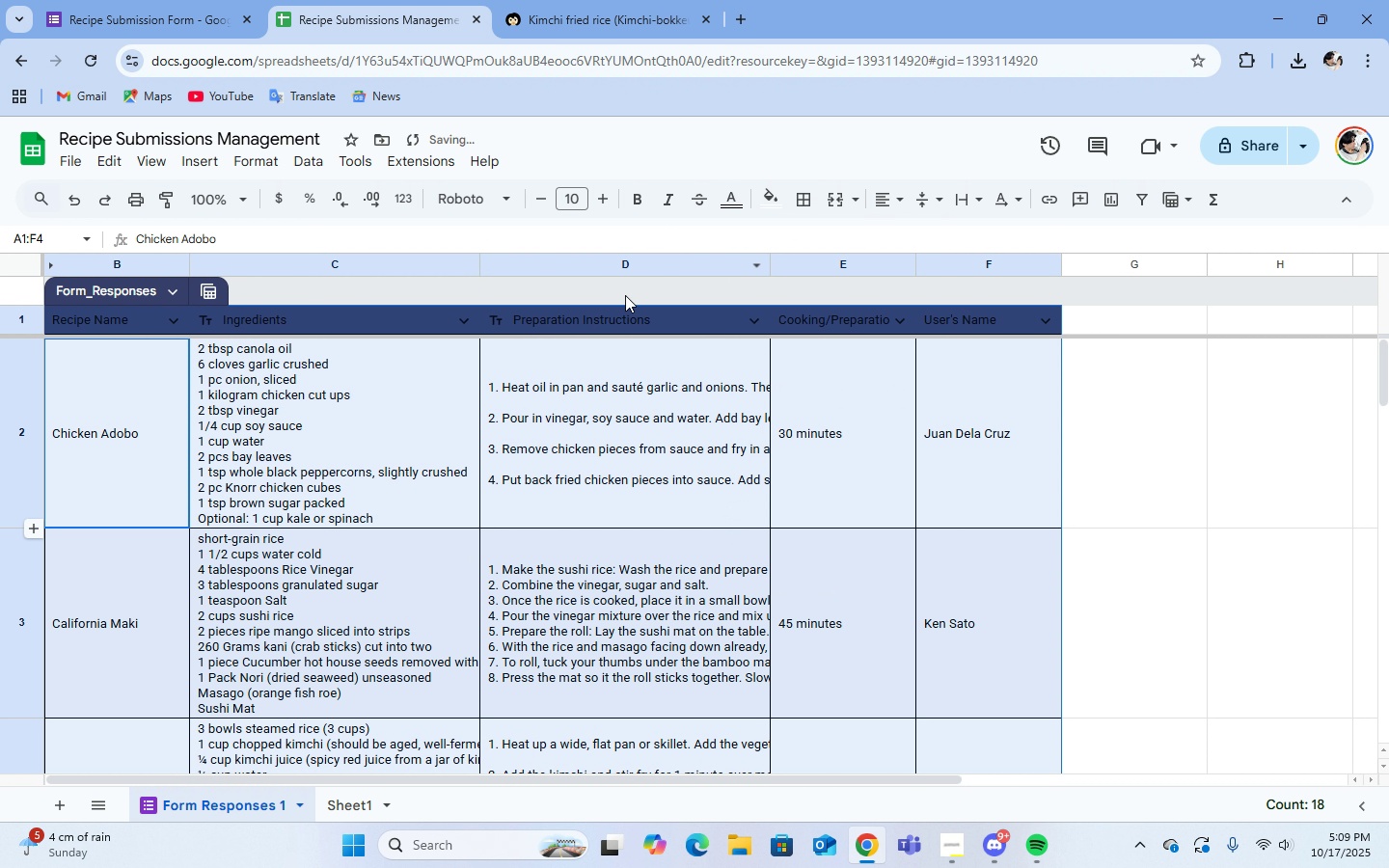 
left_click([622, 290])
 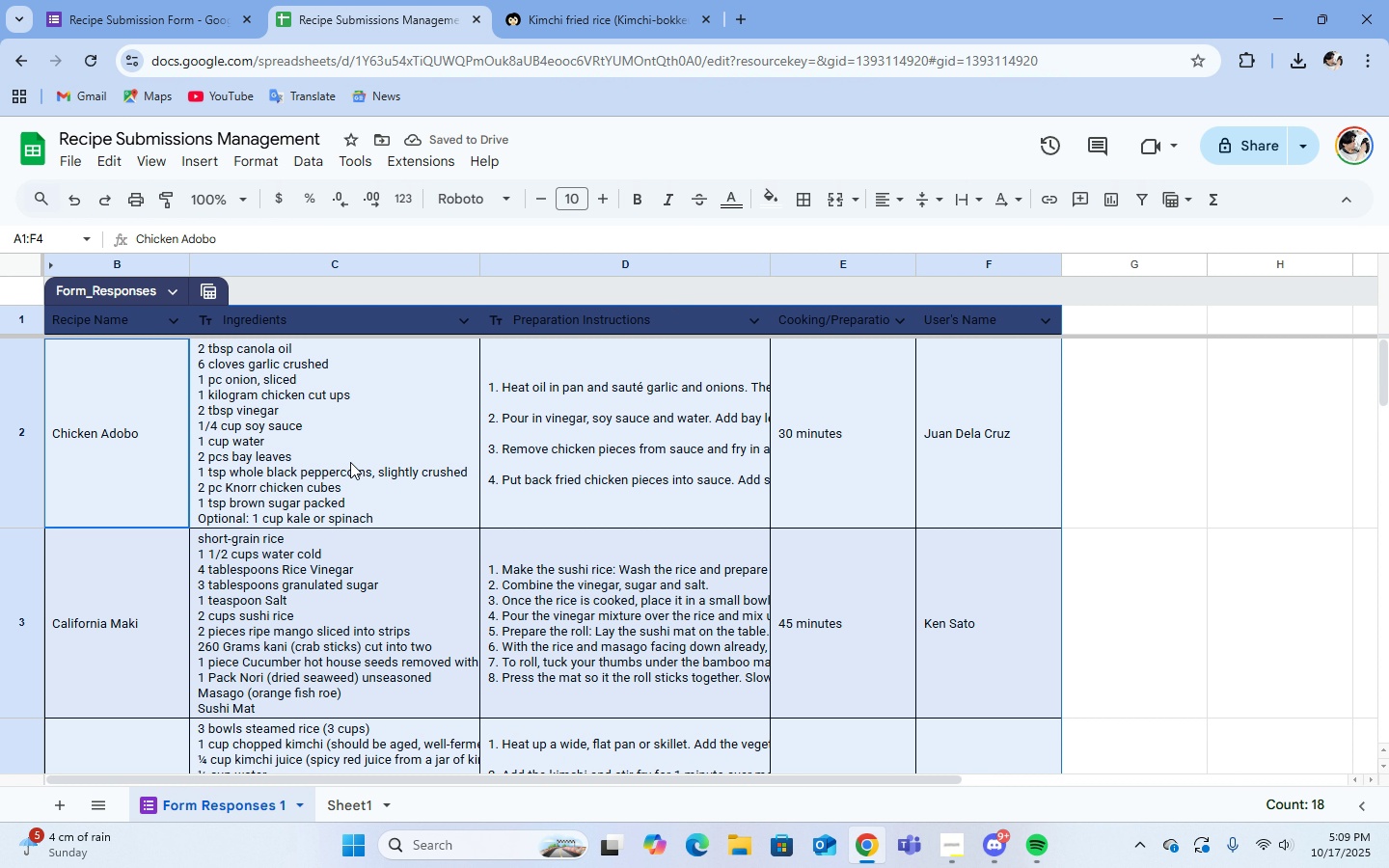 
wait(5.42)
 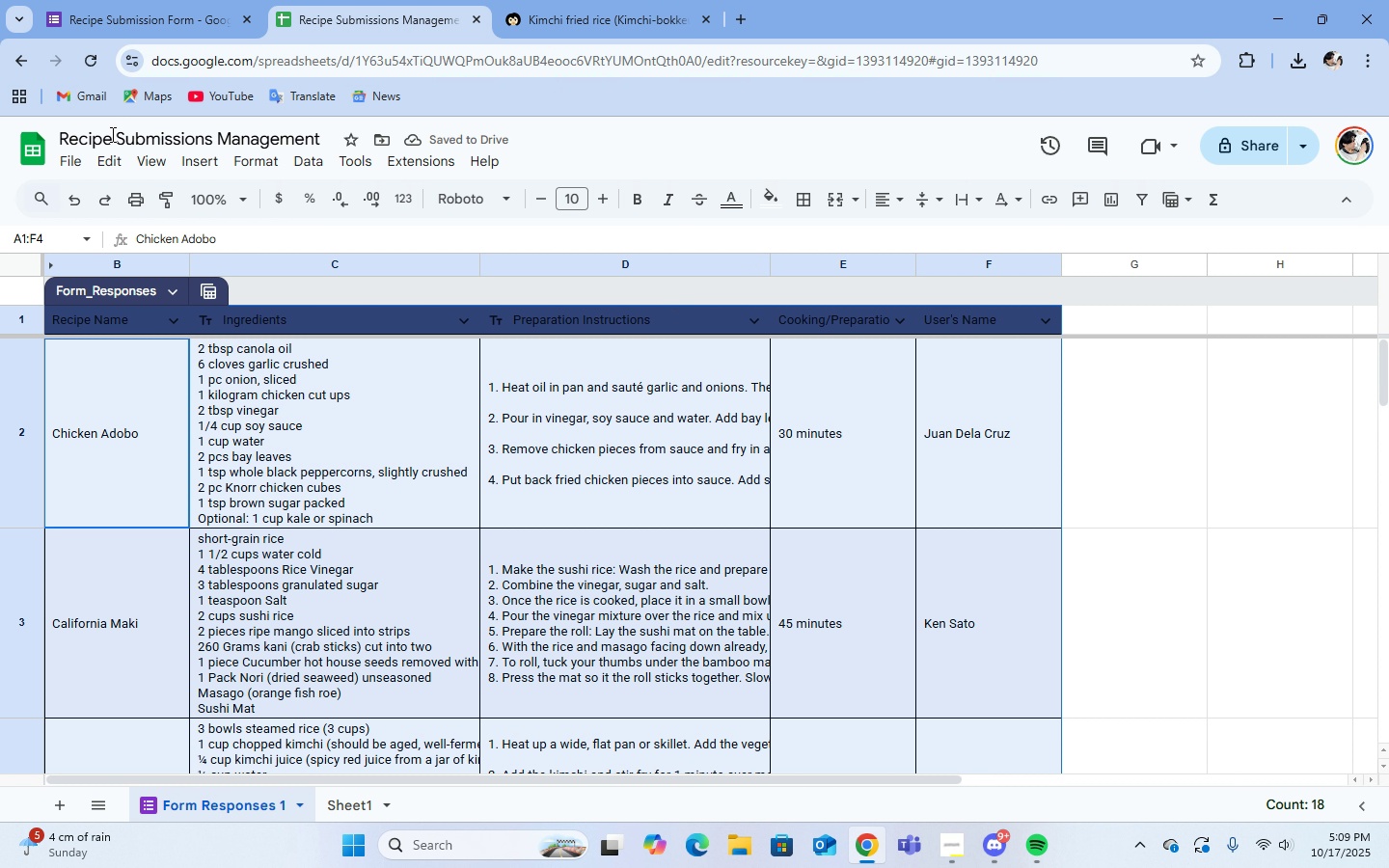 
left_click([115, 325])
 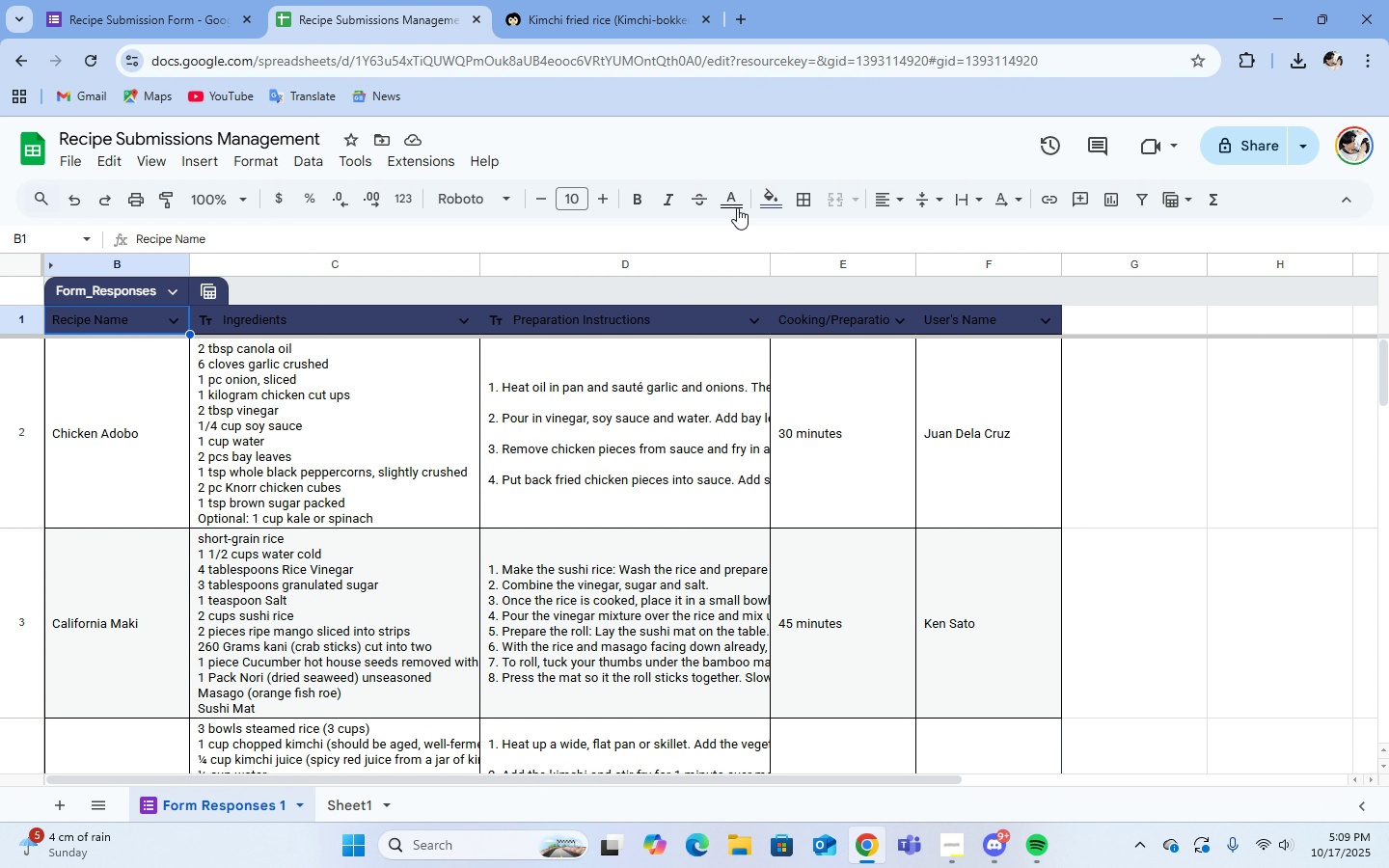 
left_click([737, 204])
 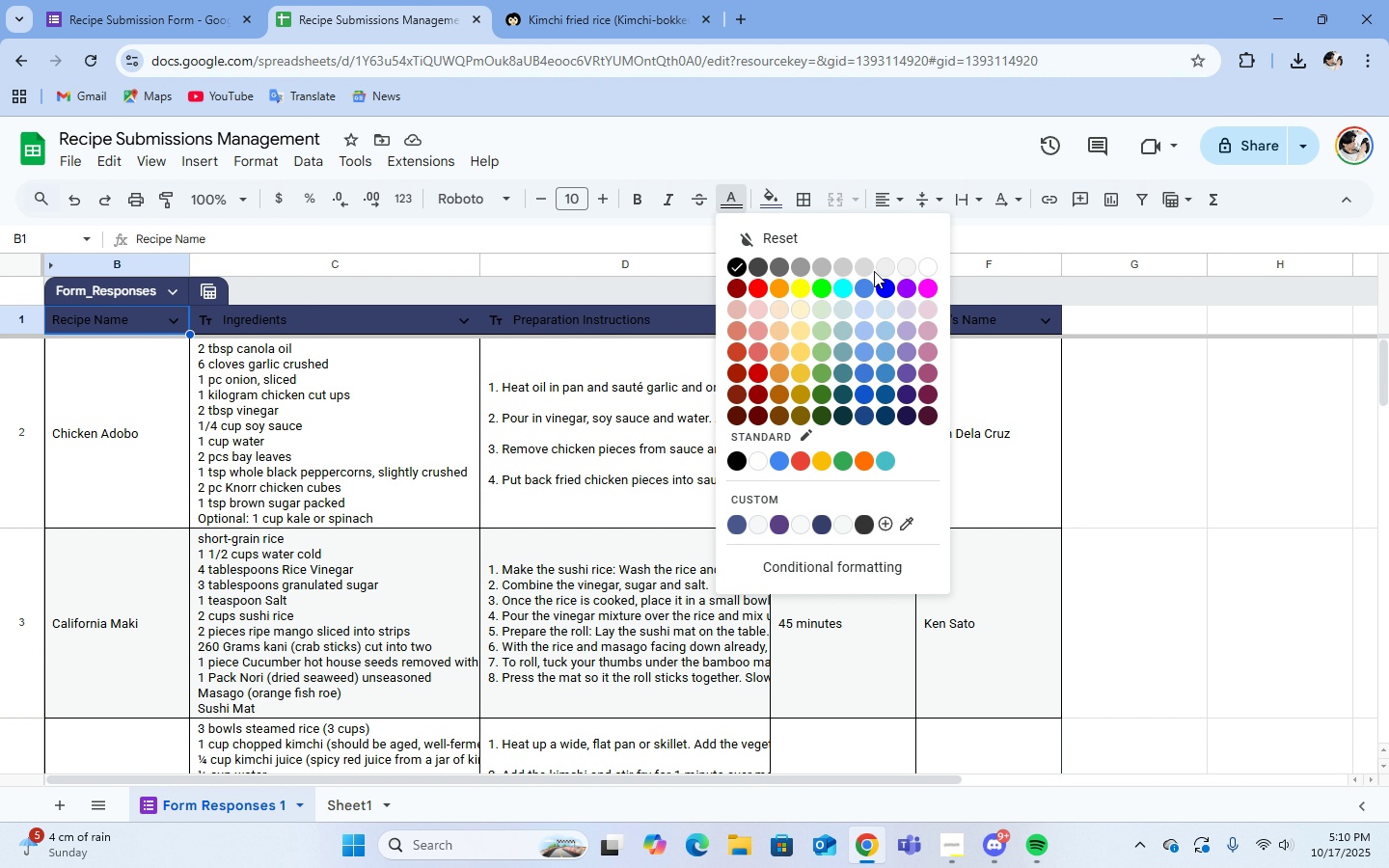 
left_click([878, 268])
 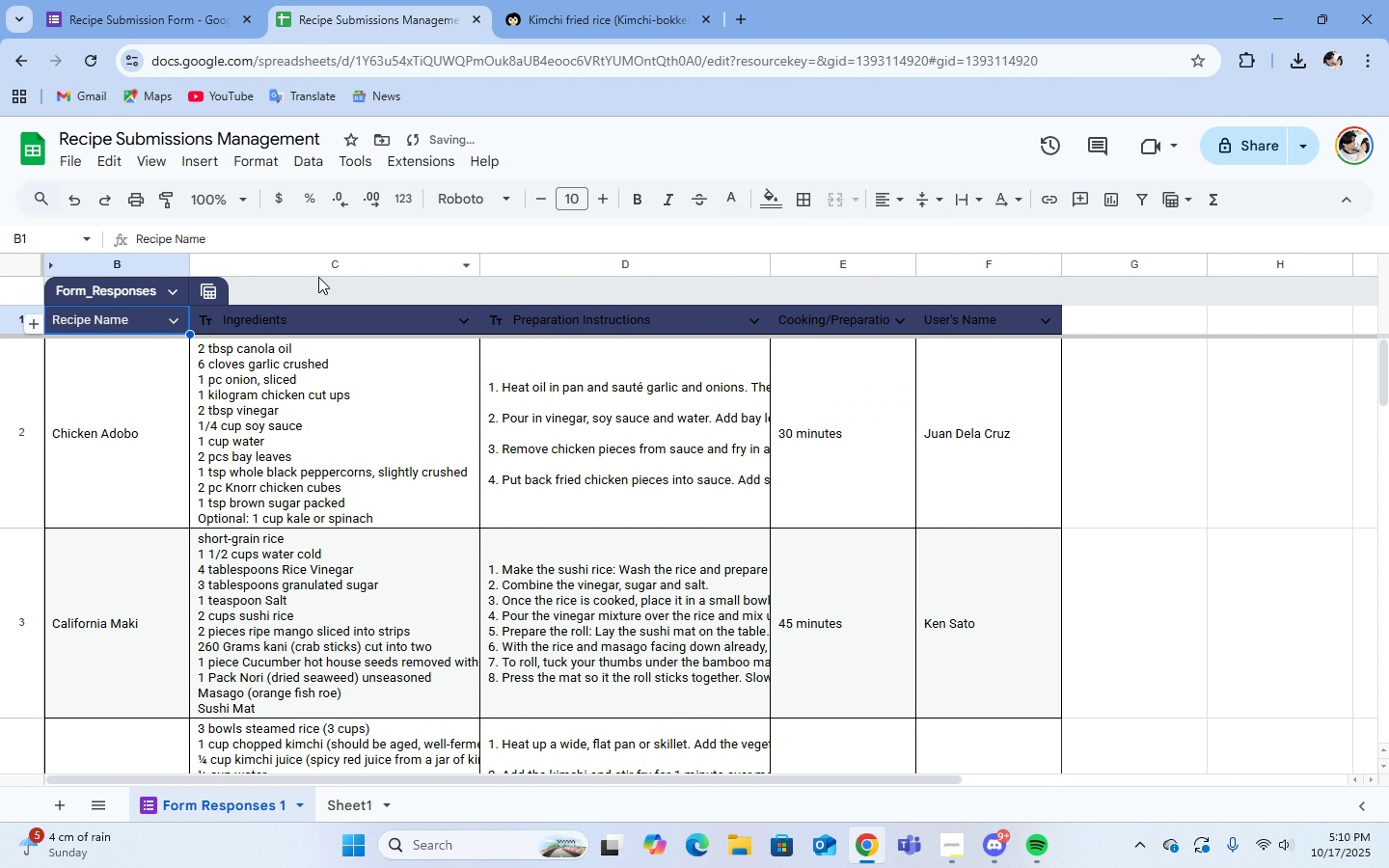 
left_click([313, 318])
 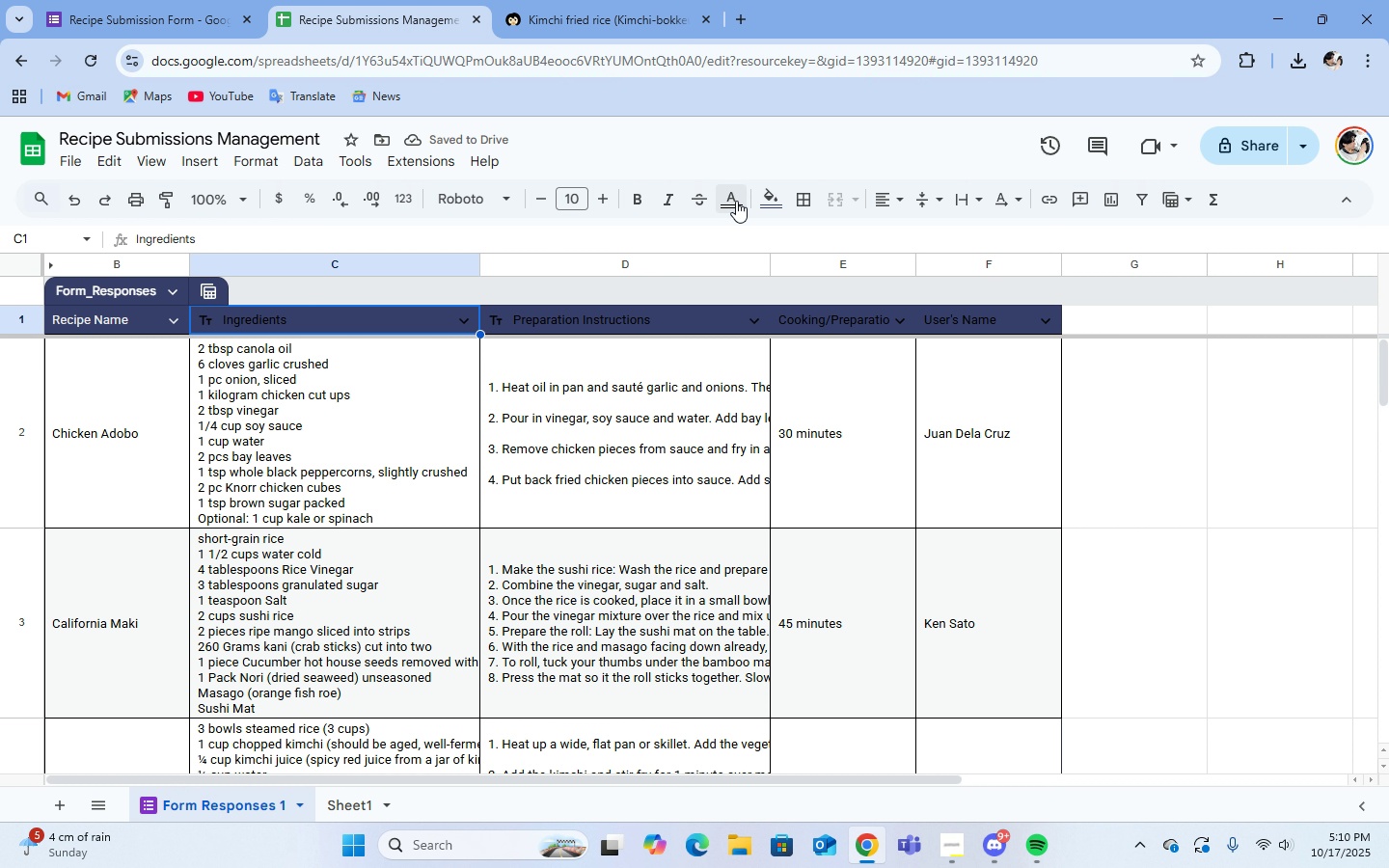 
left_click([730, 200])
 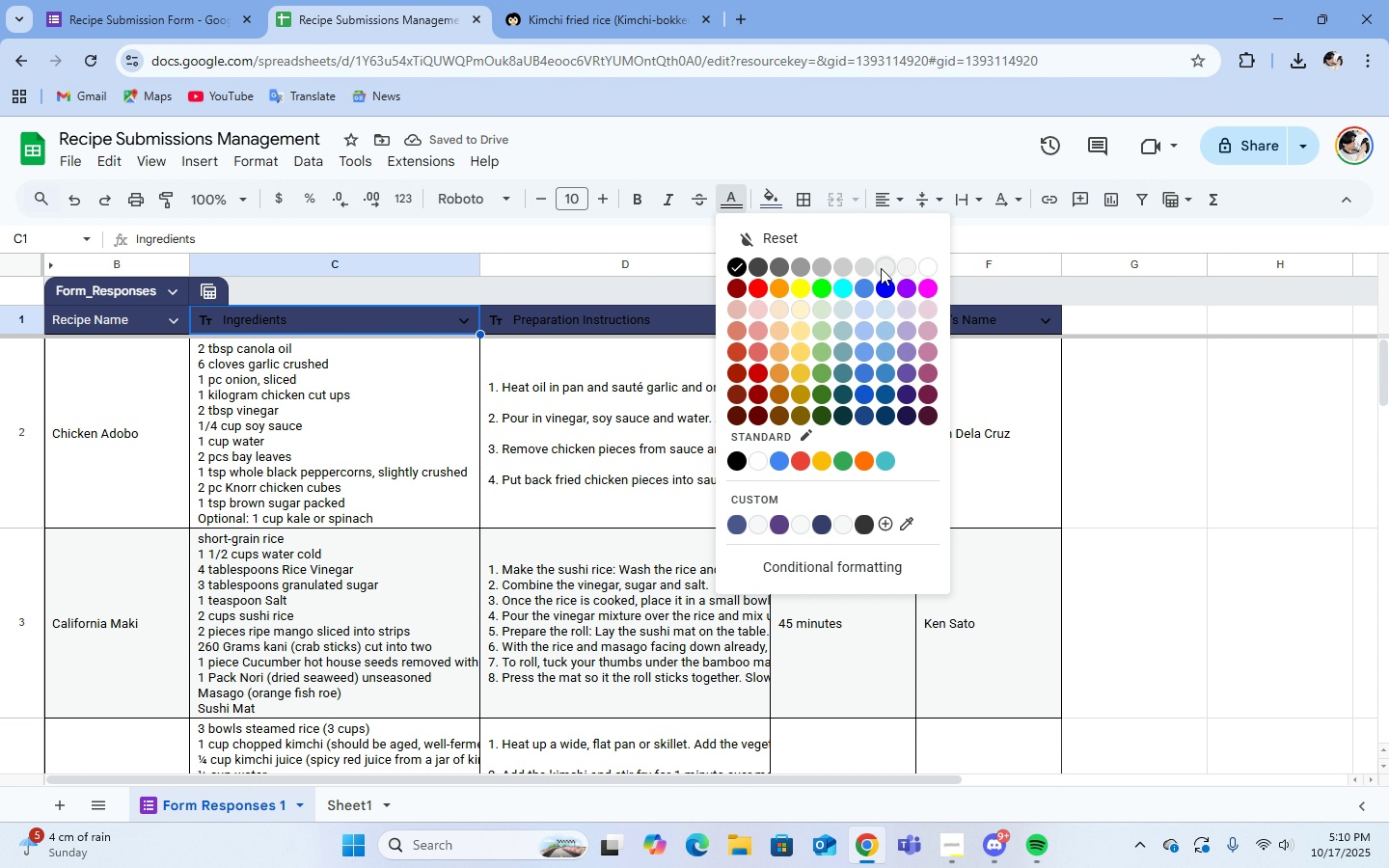 
left_click([881, 268])
 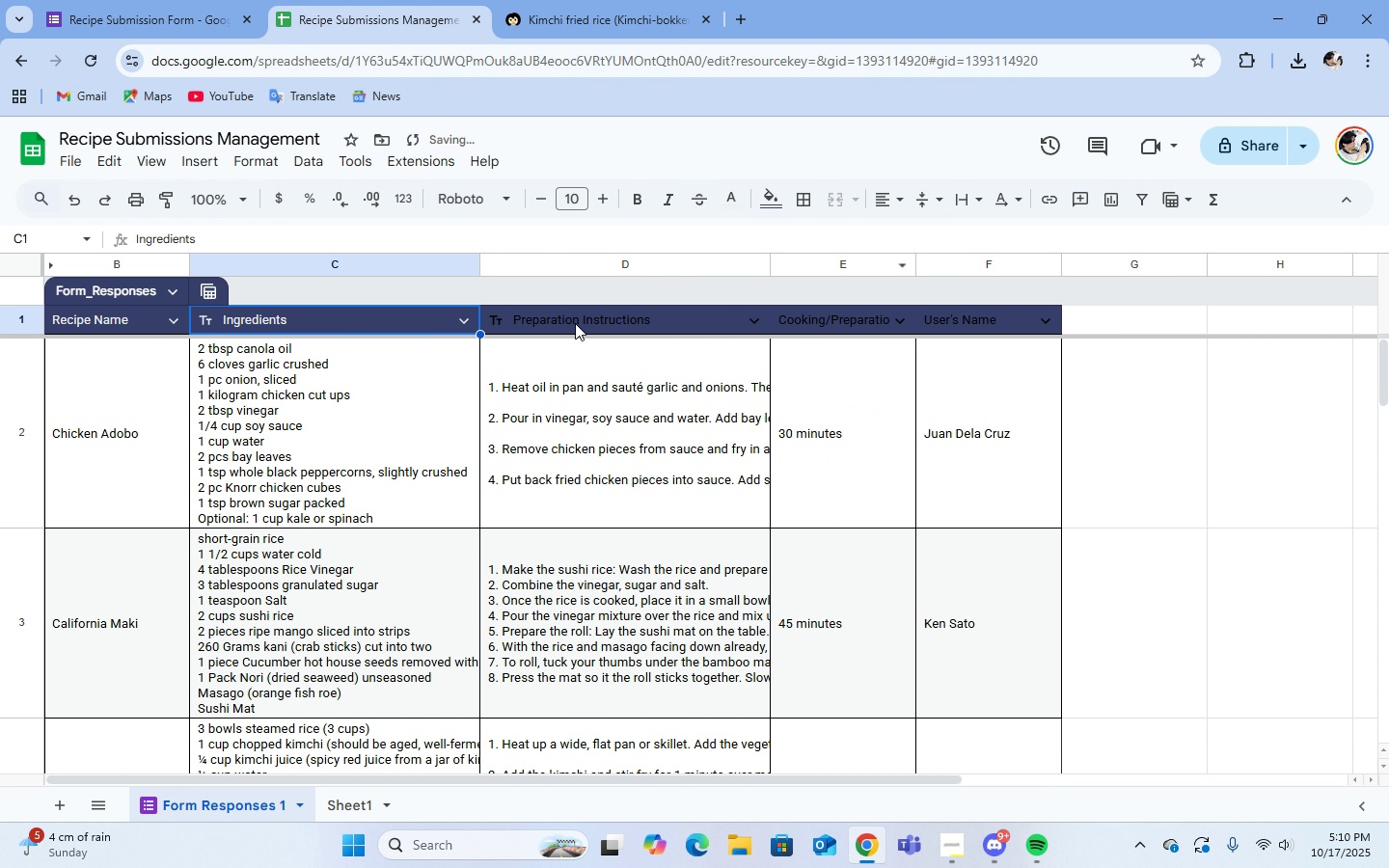 
left_click([575, 320])
 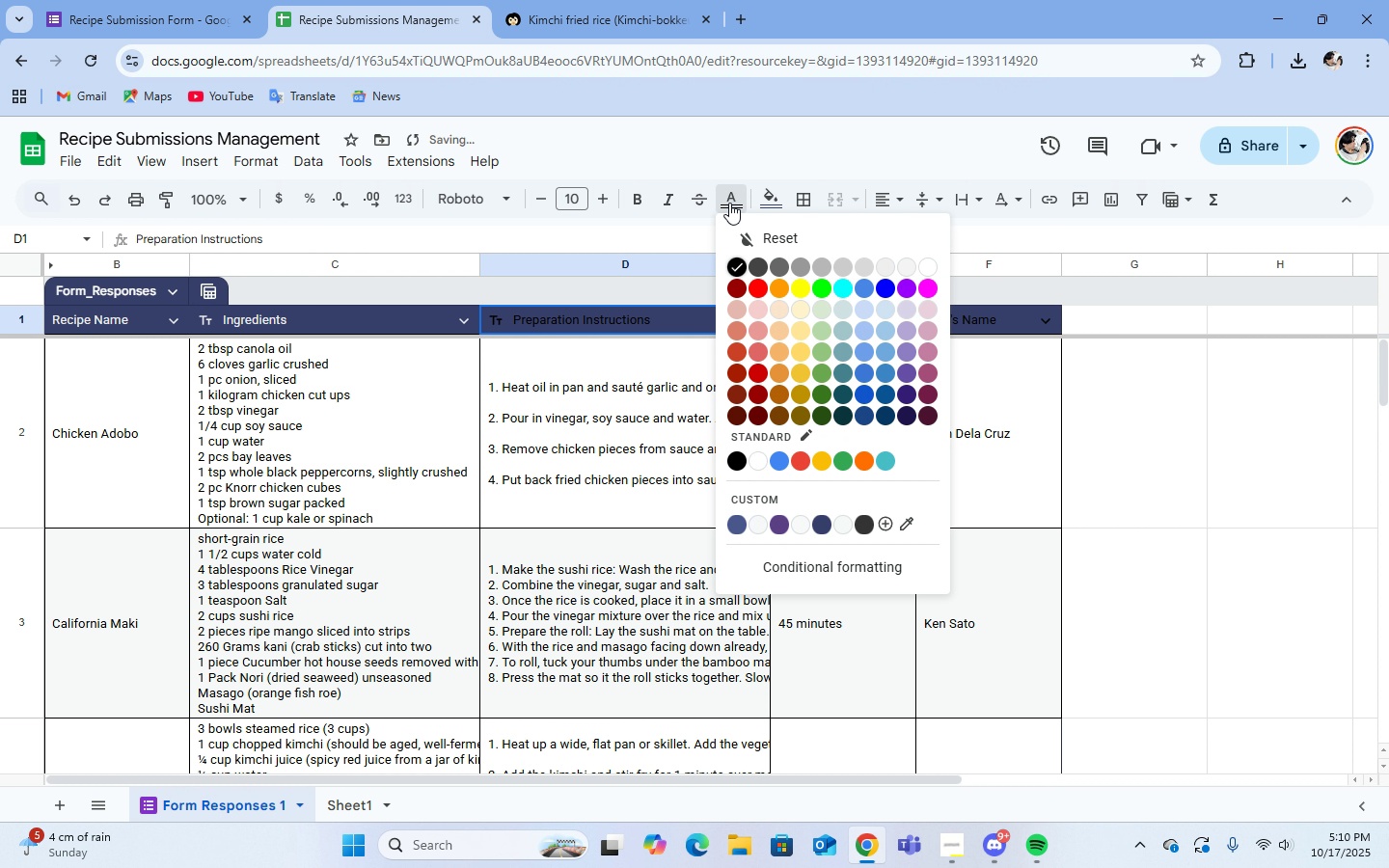 
left_click([729, 203])
 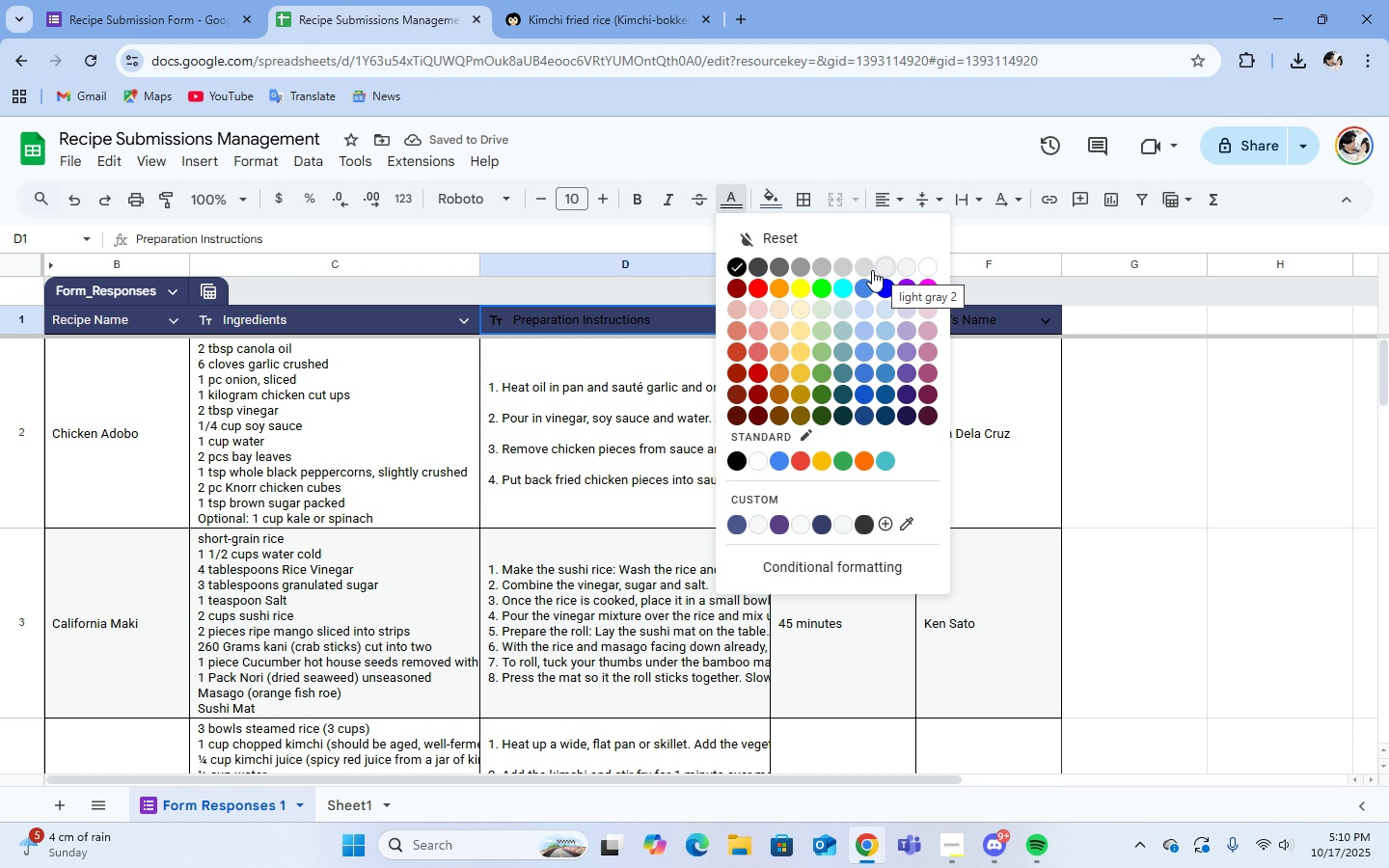 
left_click([98, 323])
 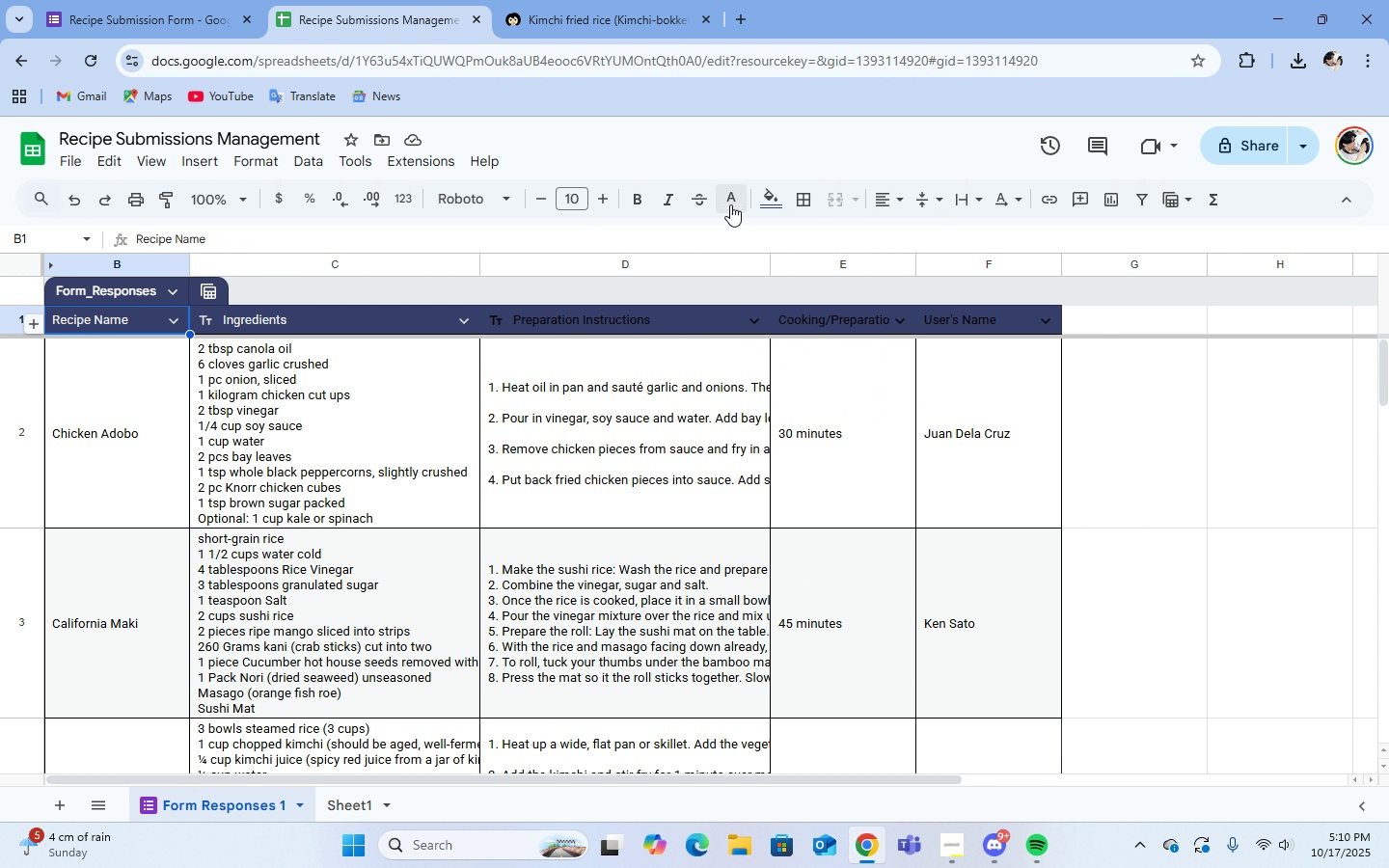 
left_click([730, 204])
 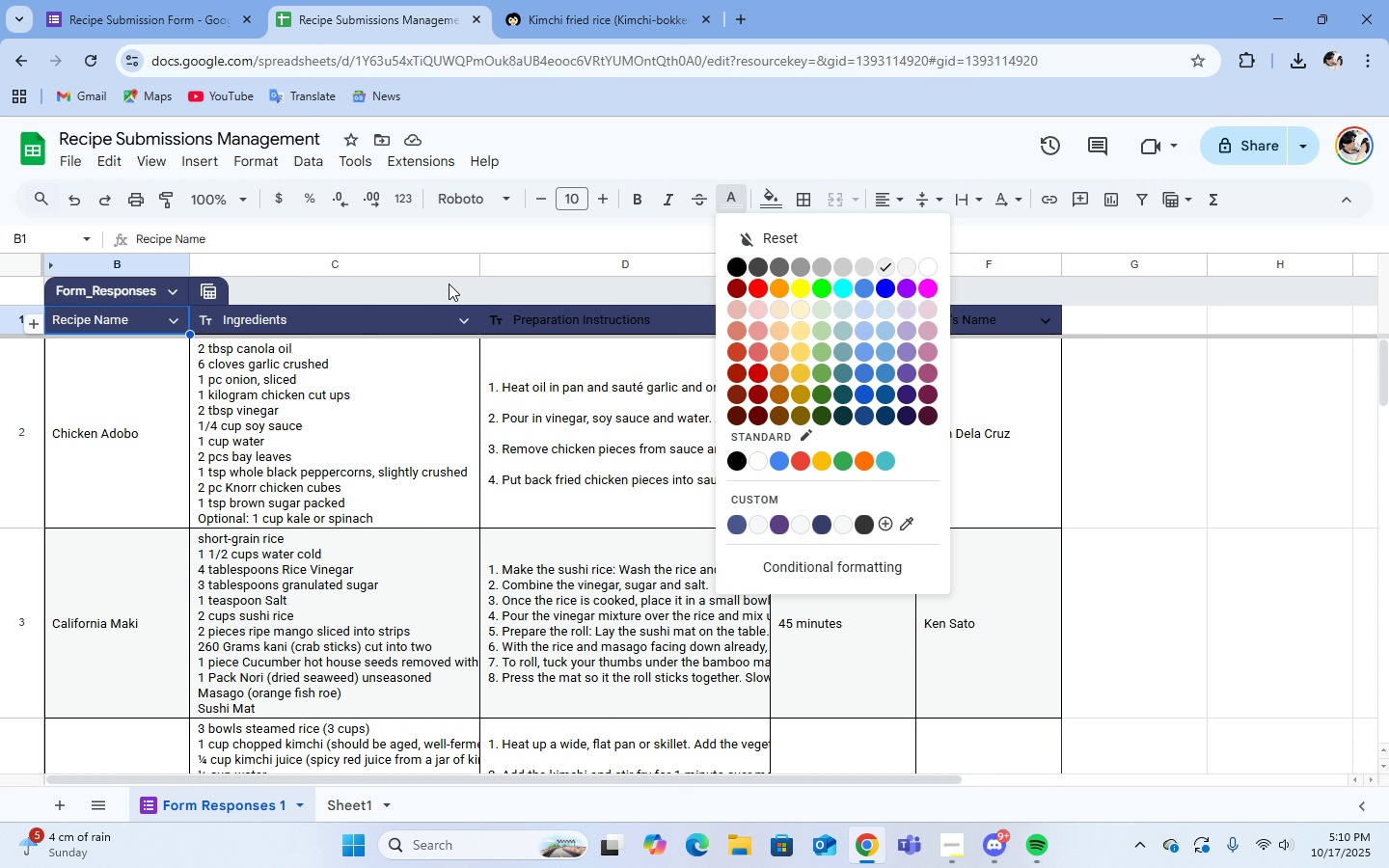 
double_click([345, 326])
 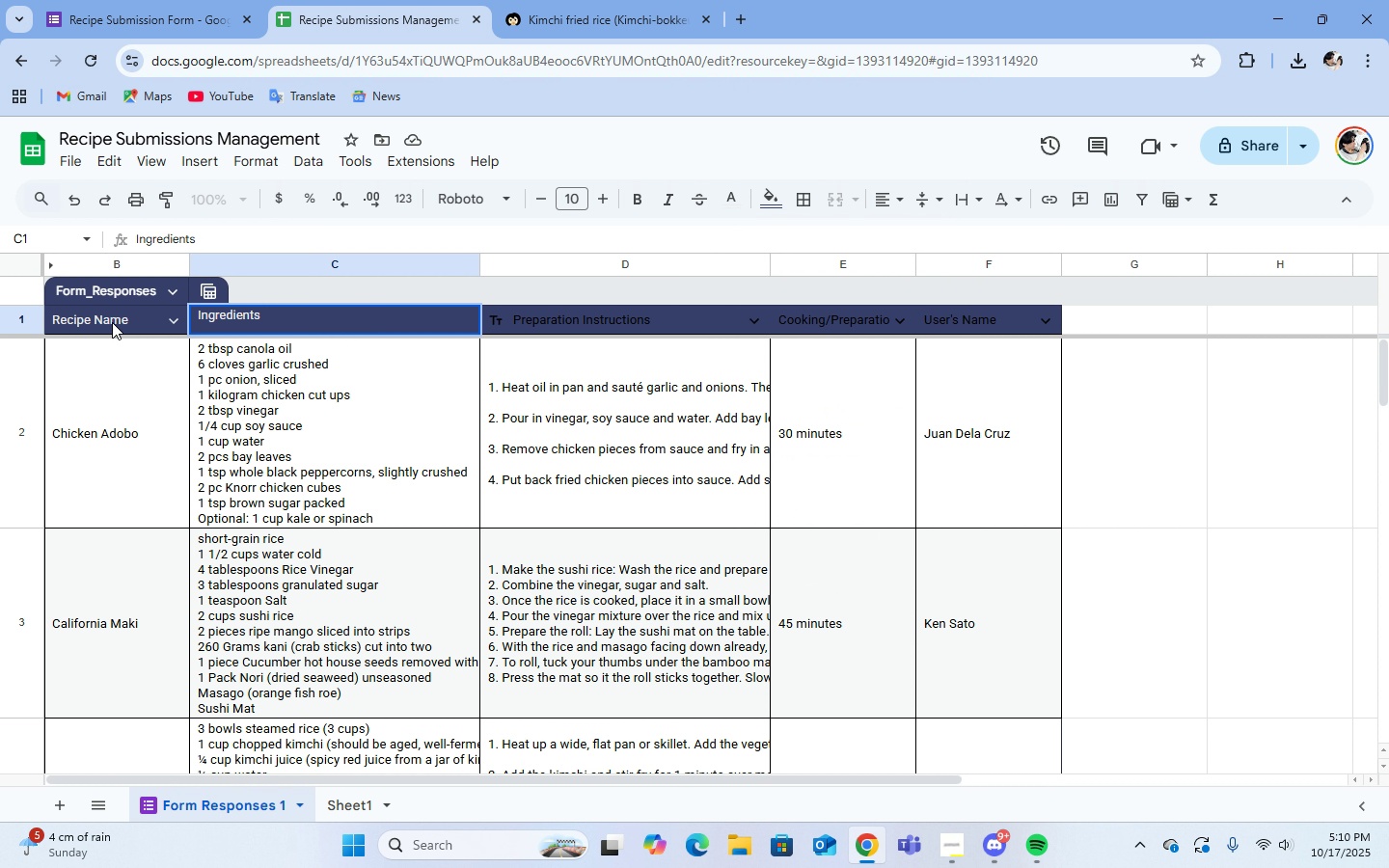 
left_click([112, 323])
 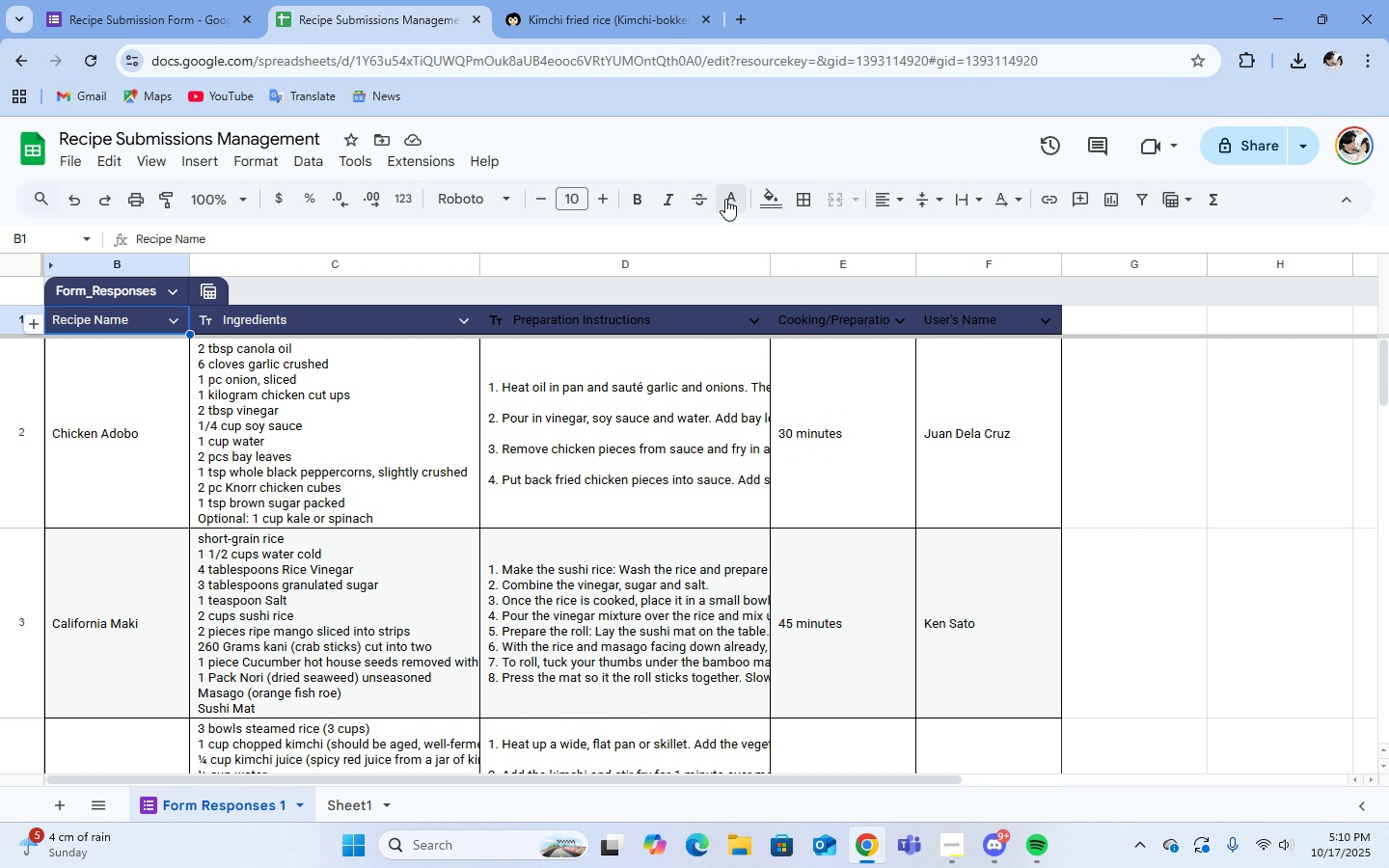 
left_click([726, 201])
 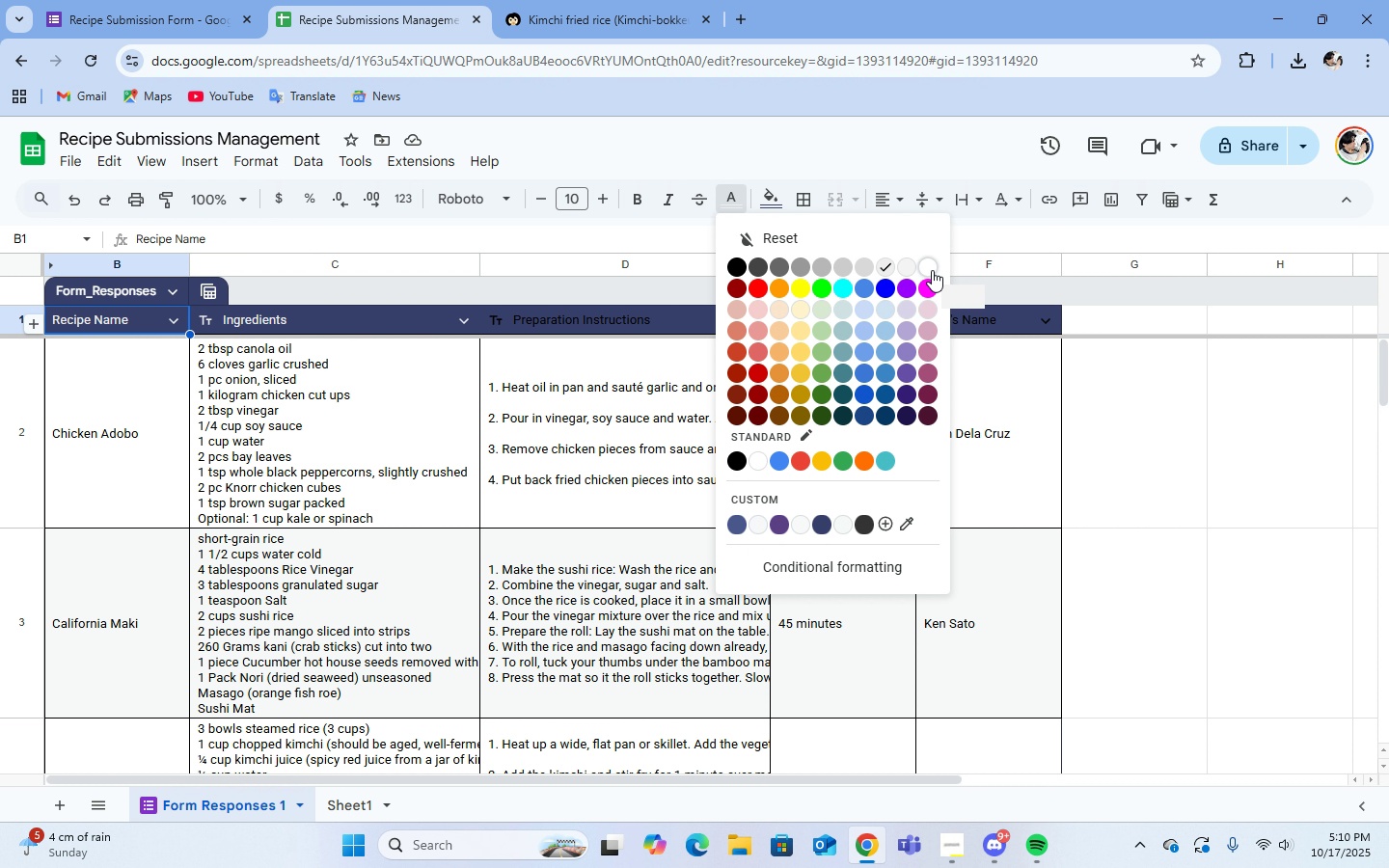 
left_click([932, 270])
 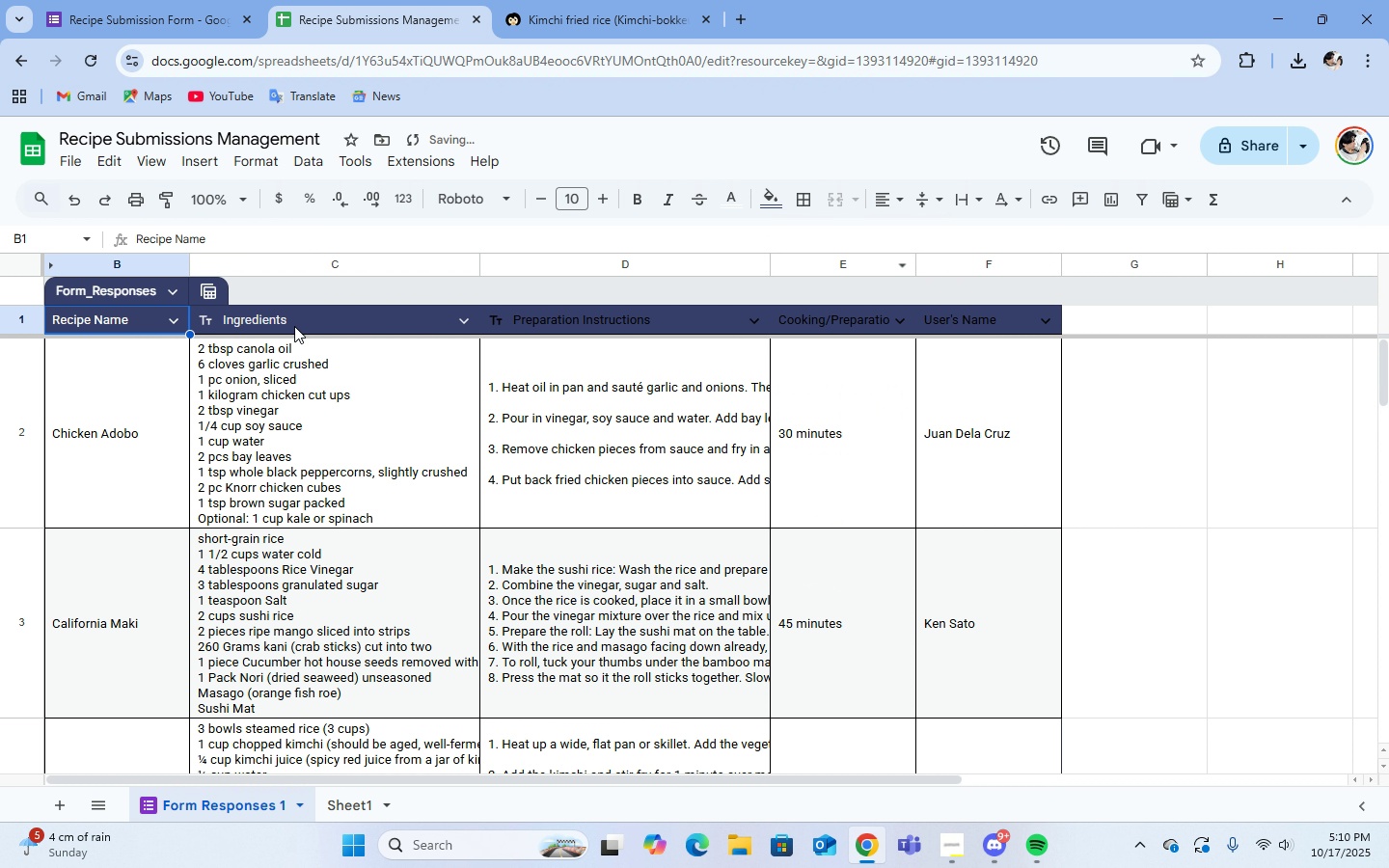 
left_click([294, 326])
 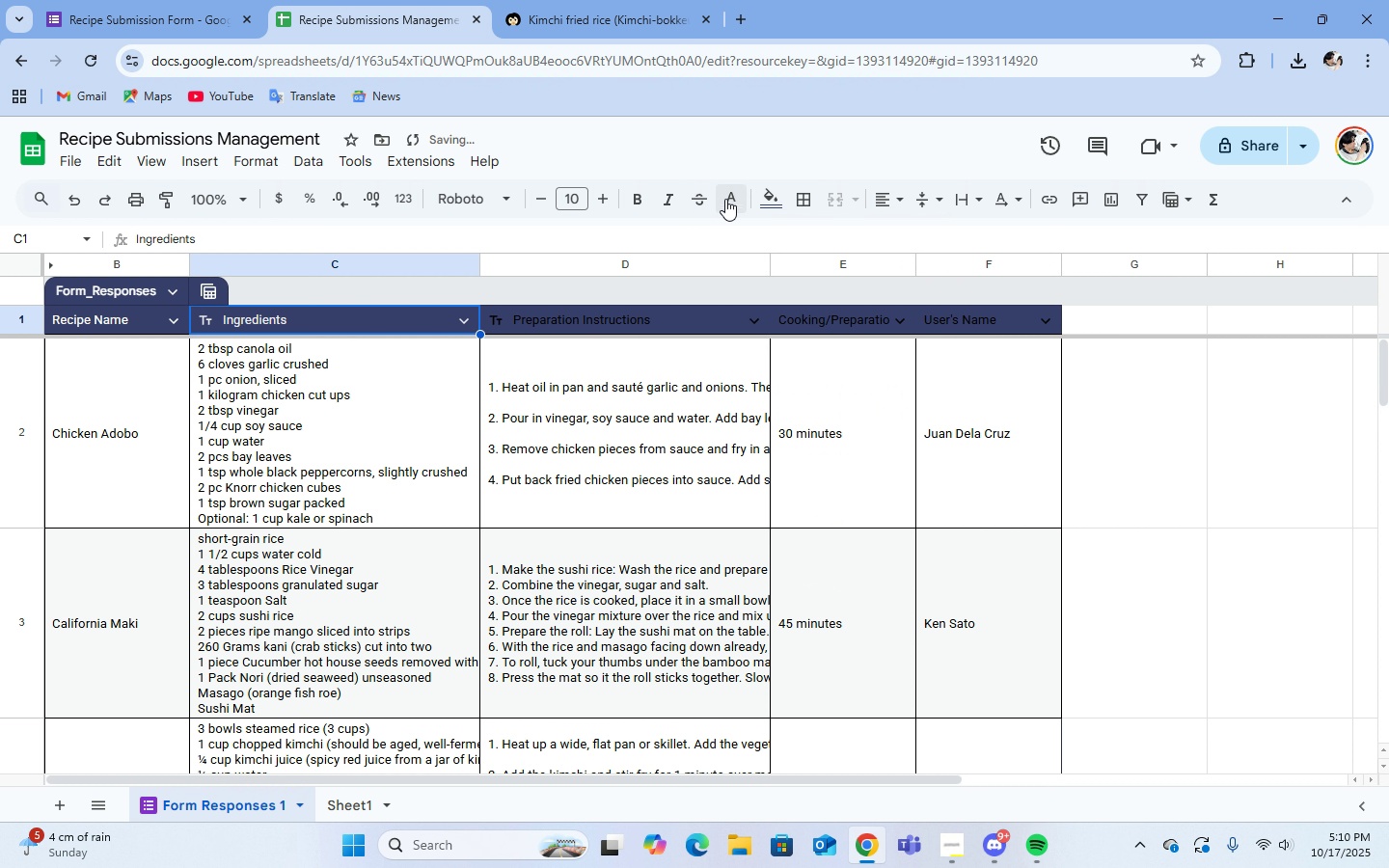 
left_click([732, 199])
 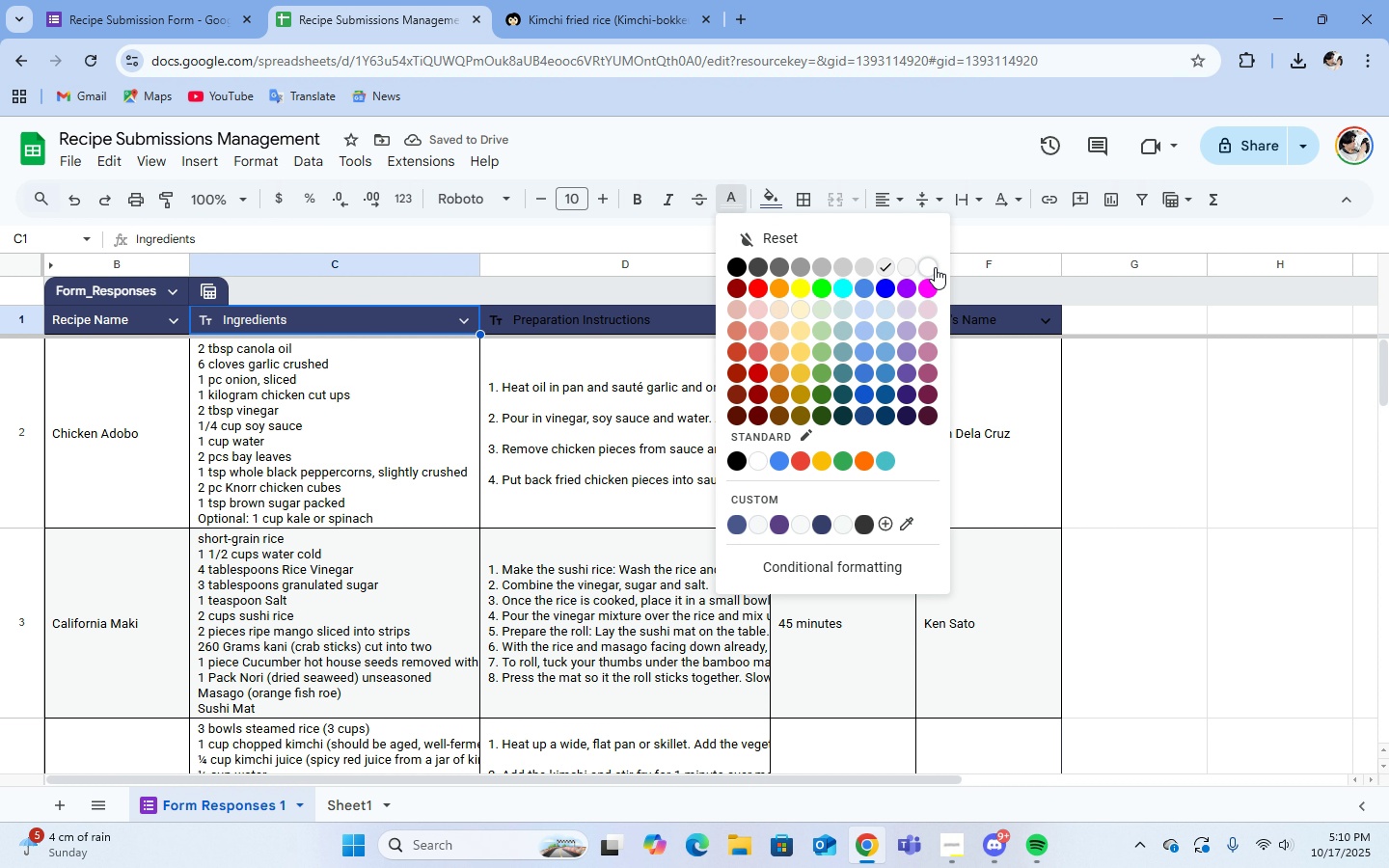 
left_click([932, 267])
 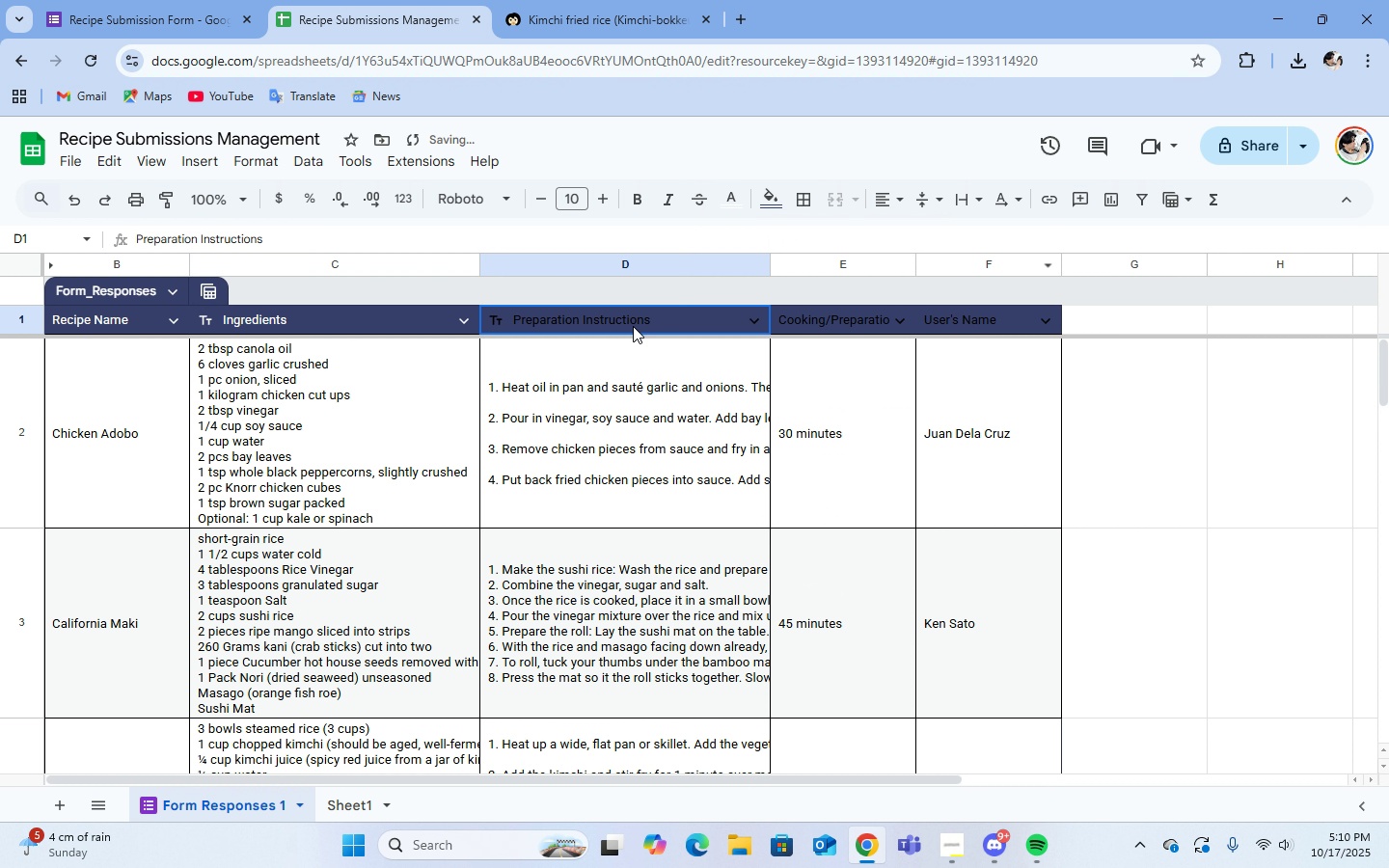 
left_click([633, 326])
 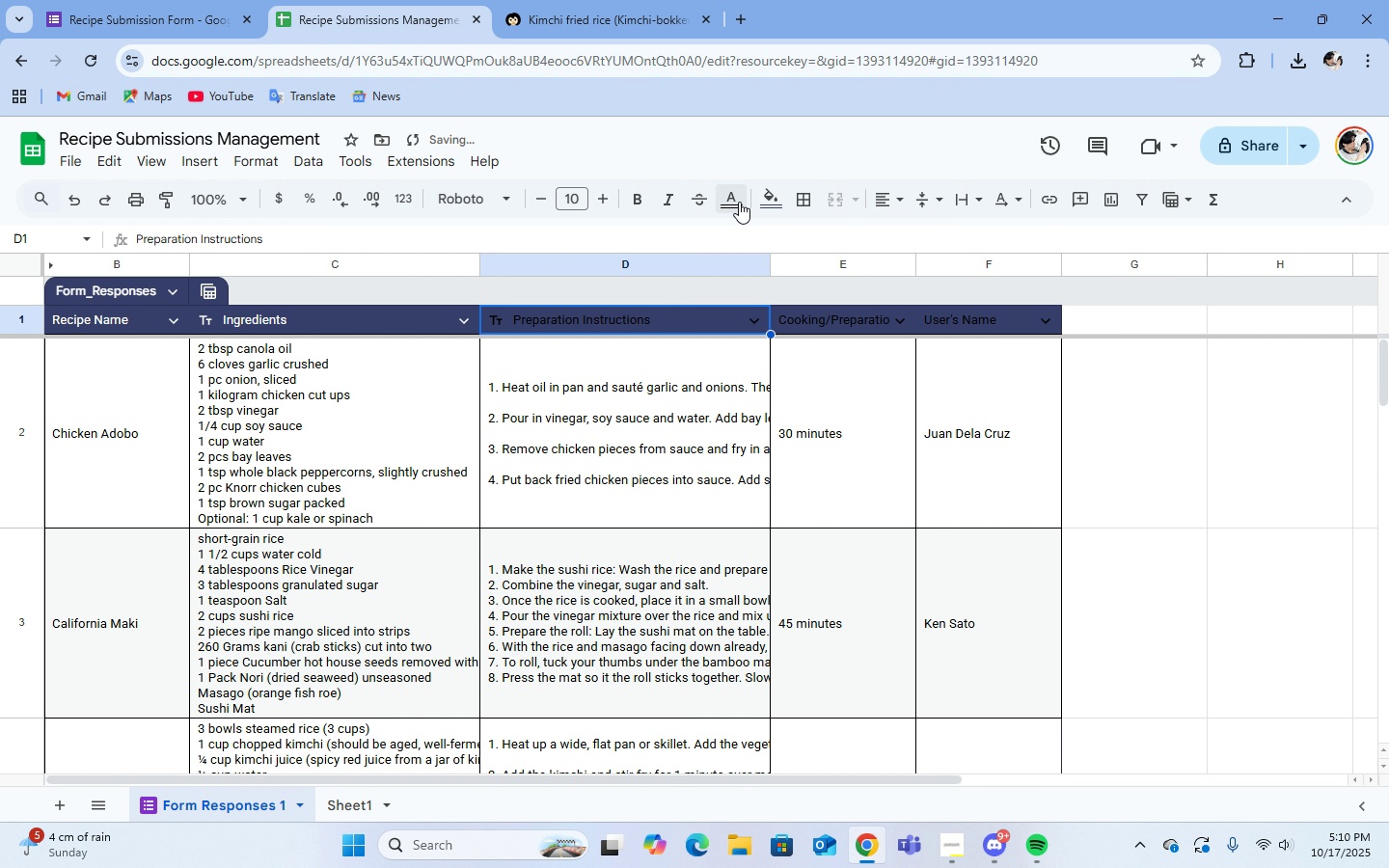 
left_click([739, 202])
 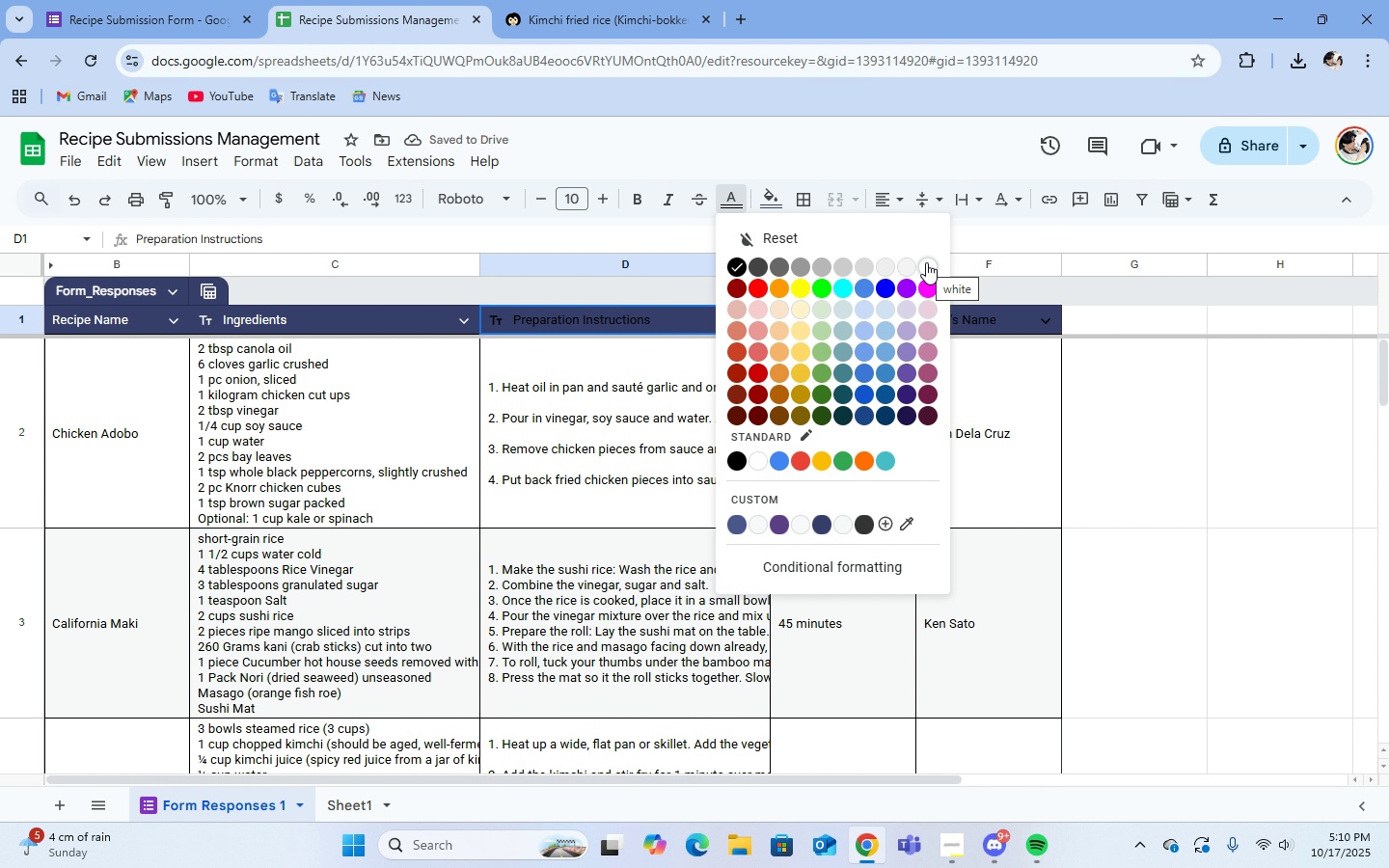 
left_click([926, 262])
 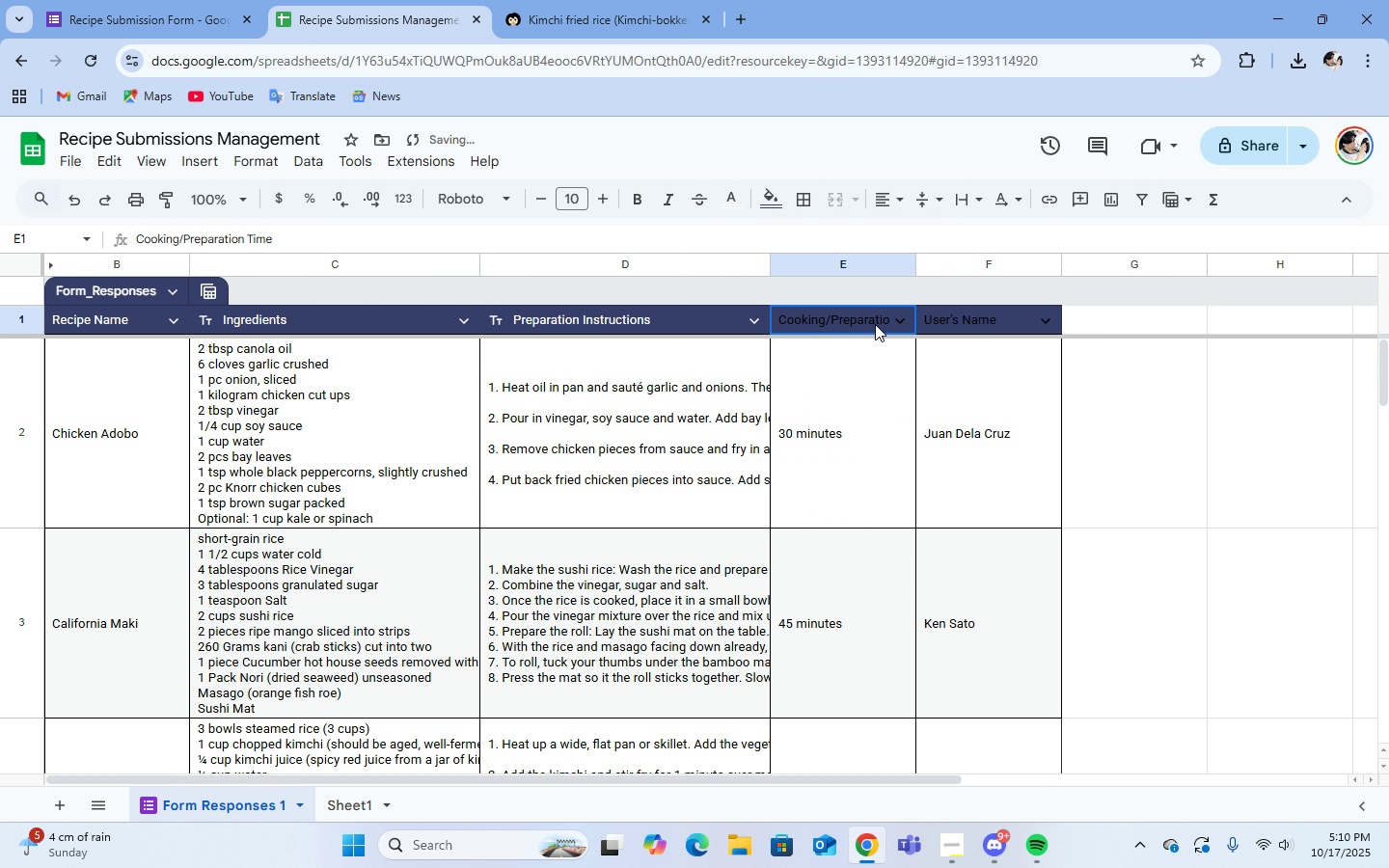 
left_click([875, 324])
 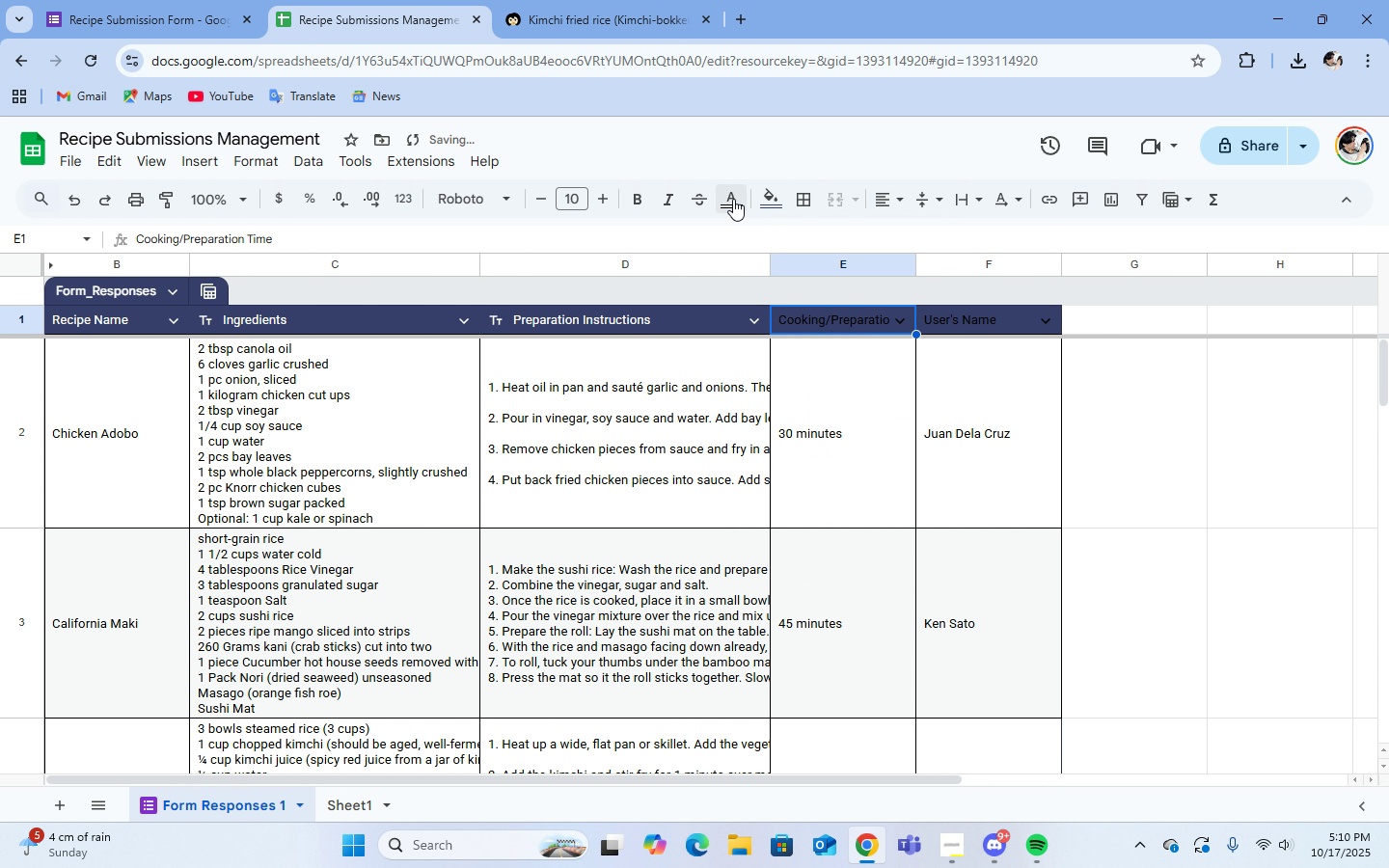 
left_click([727, 192])
 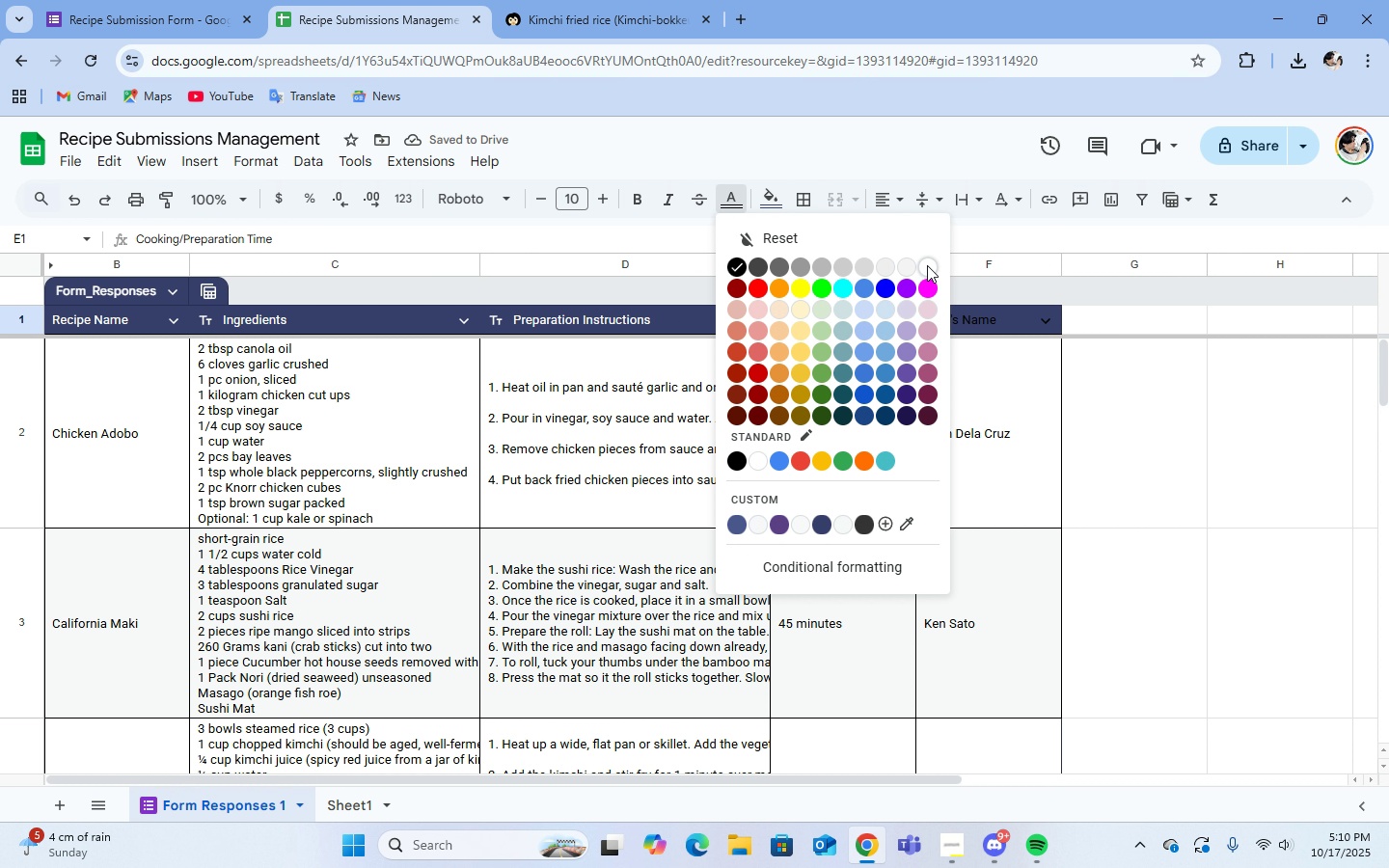 
left_click([927, 265])
 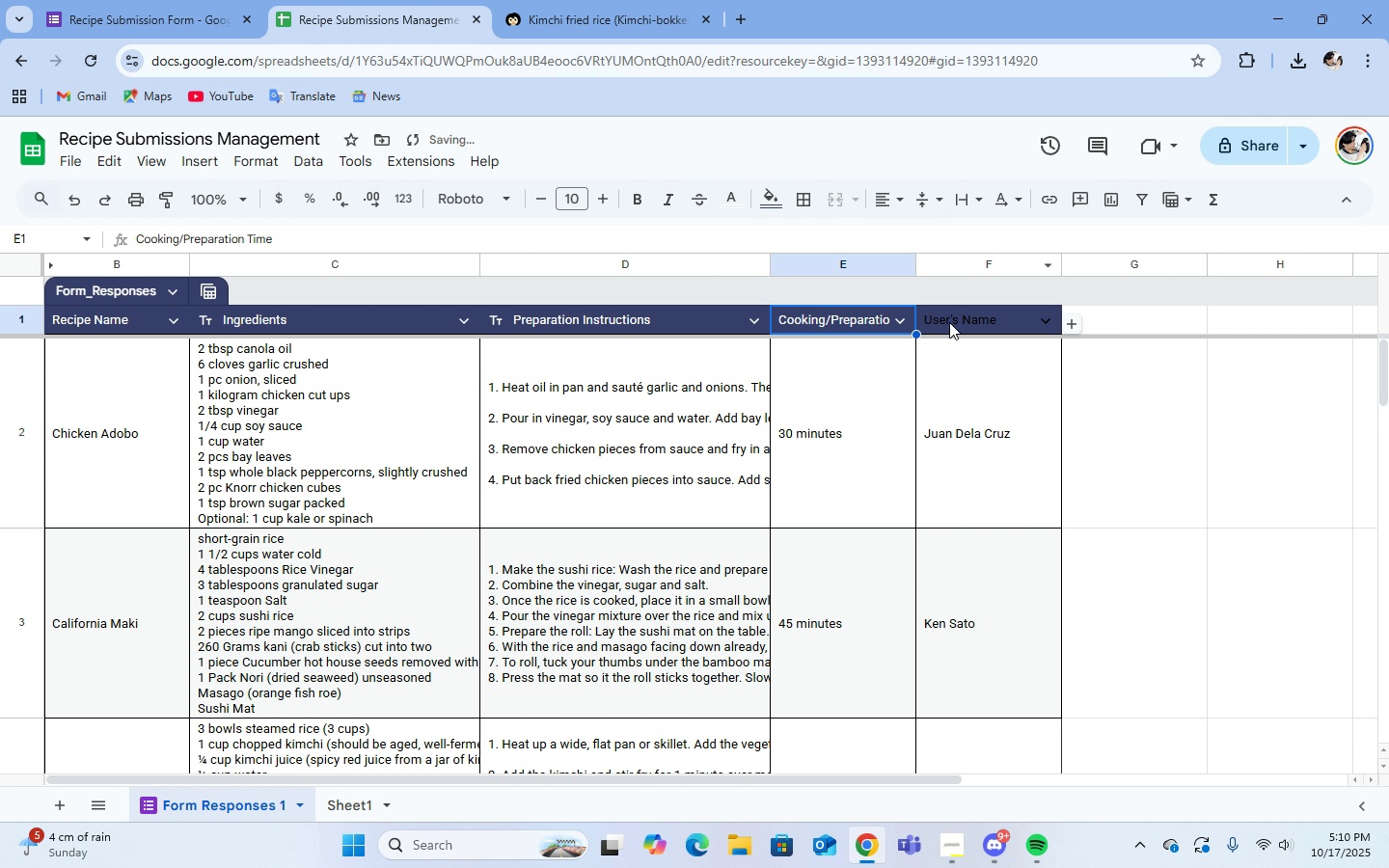 
left_click([949, 322])
 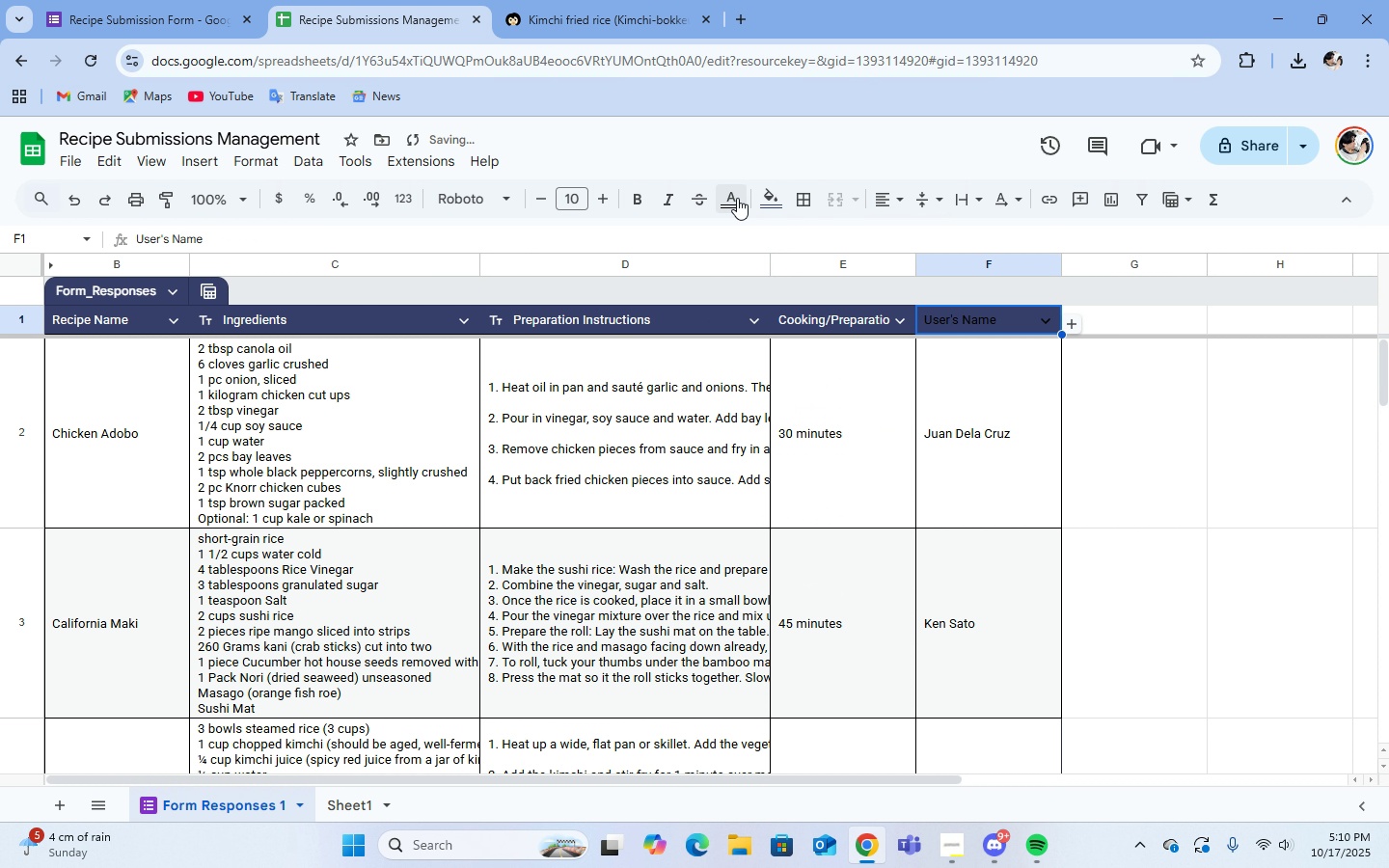 
left_click([737, 198])
 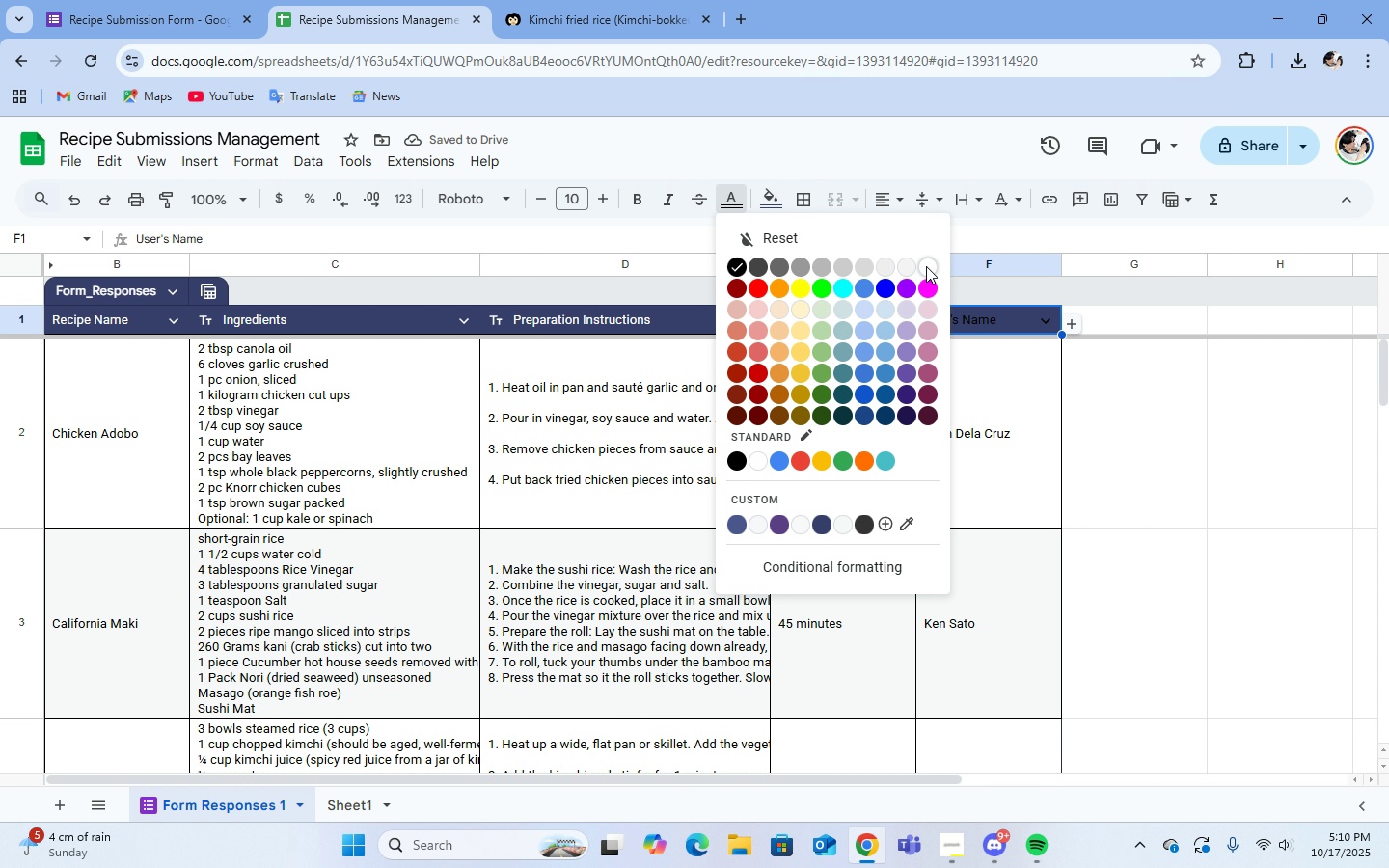 
left_click([926, 266])
 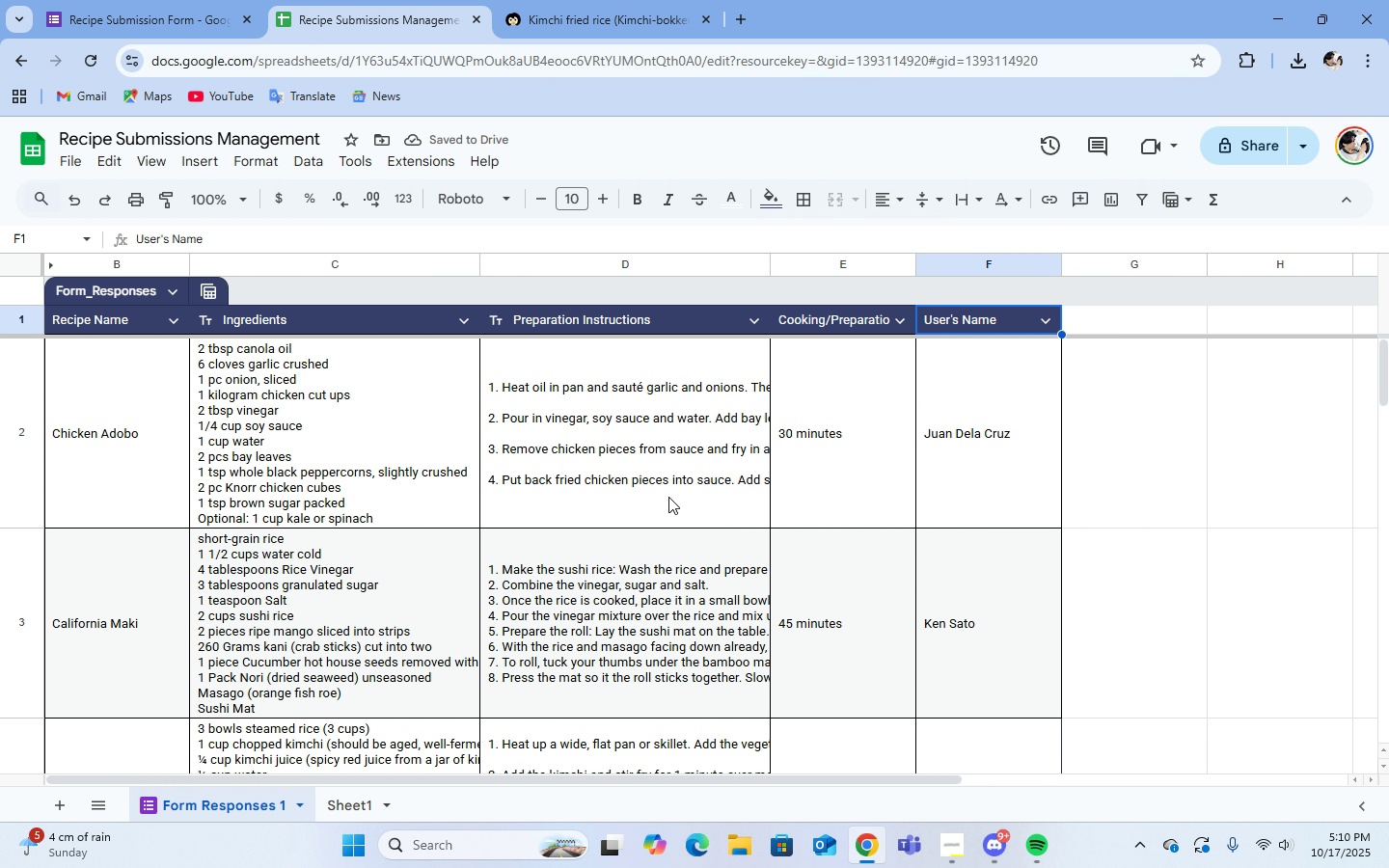 
scroll: coordinate [647, 466], scroll_direction: down, amount: 2.0